 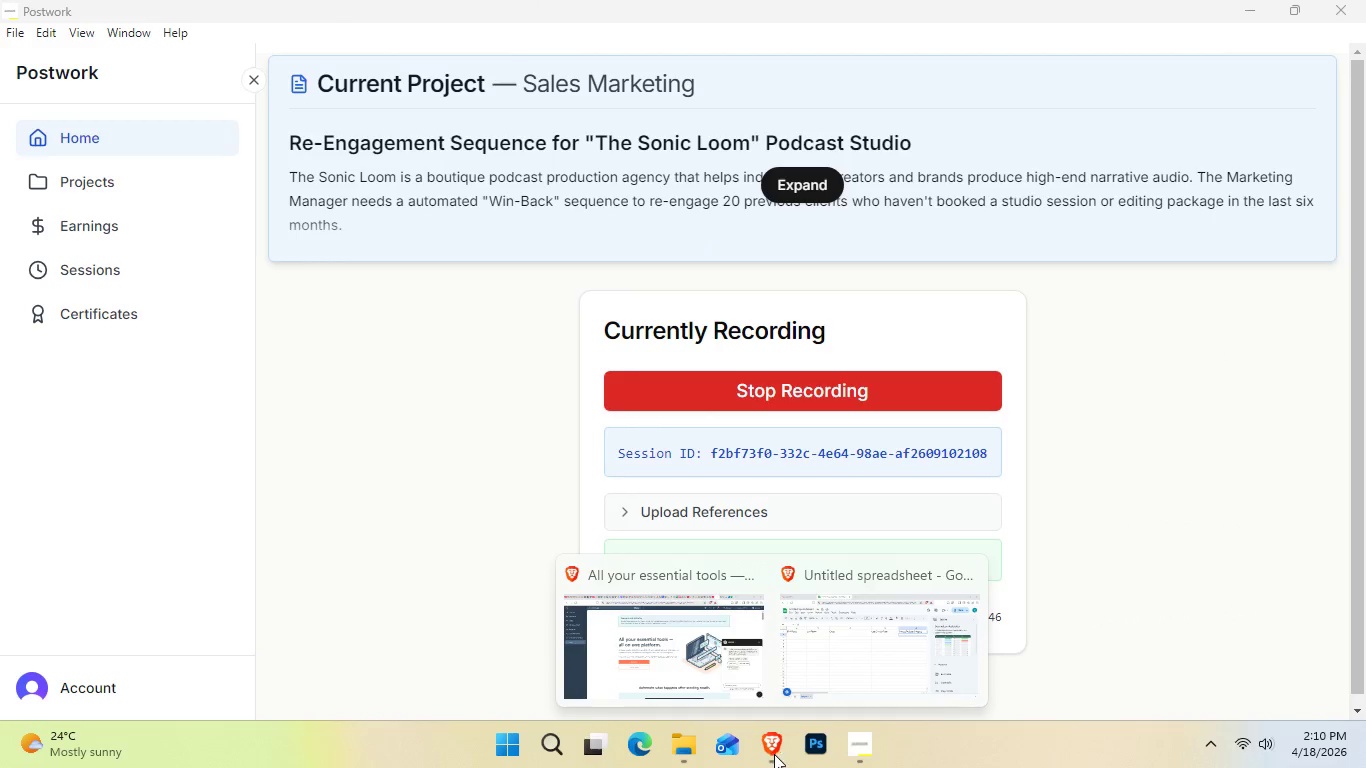 
left_click([1227, 700])
 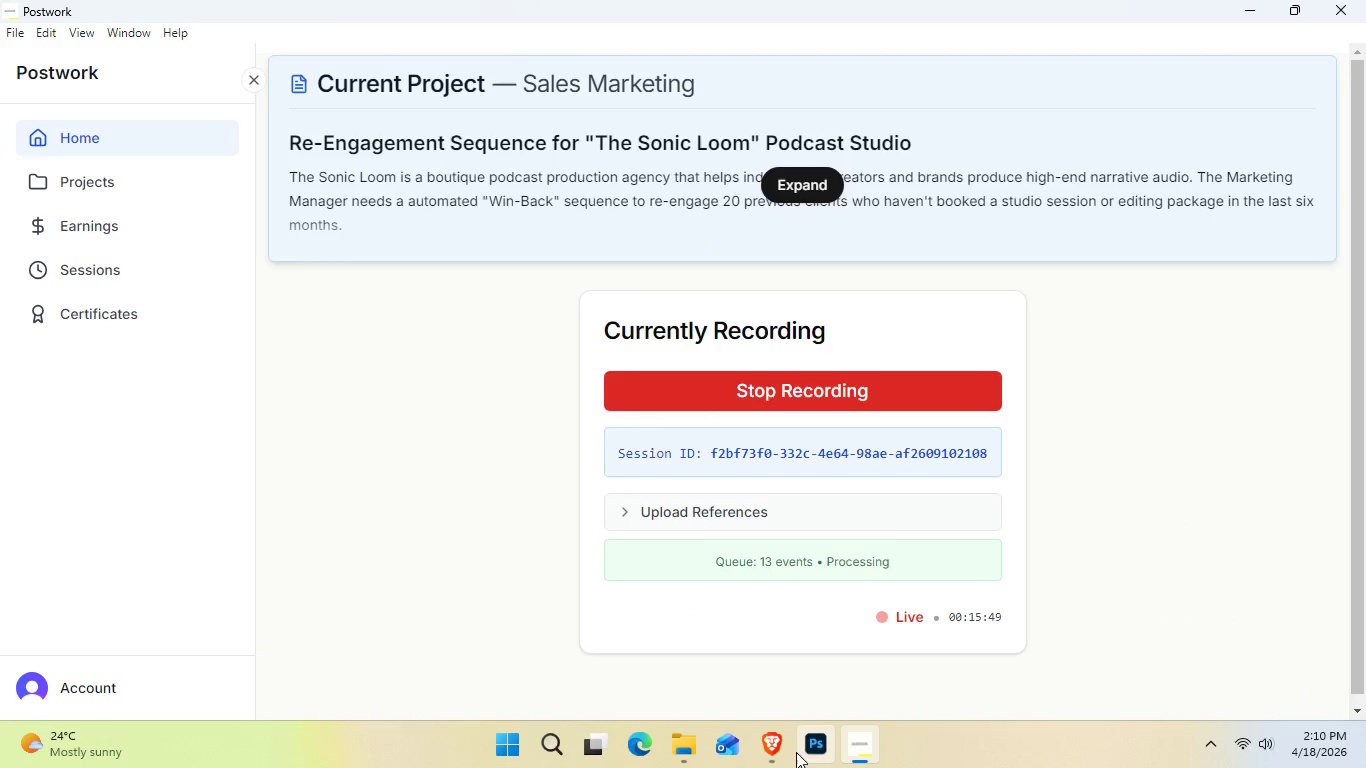 
left_click([774, 754])
 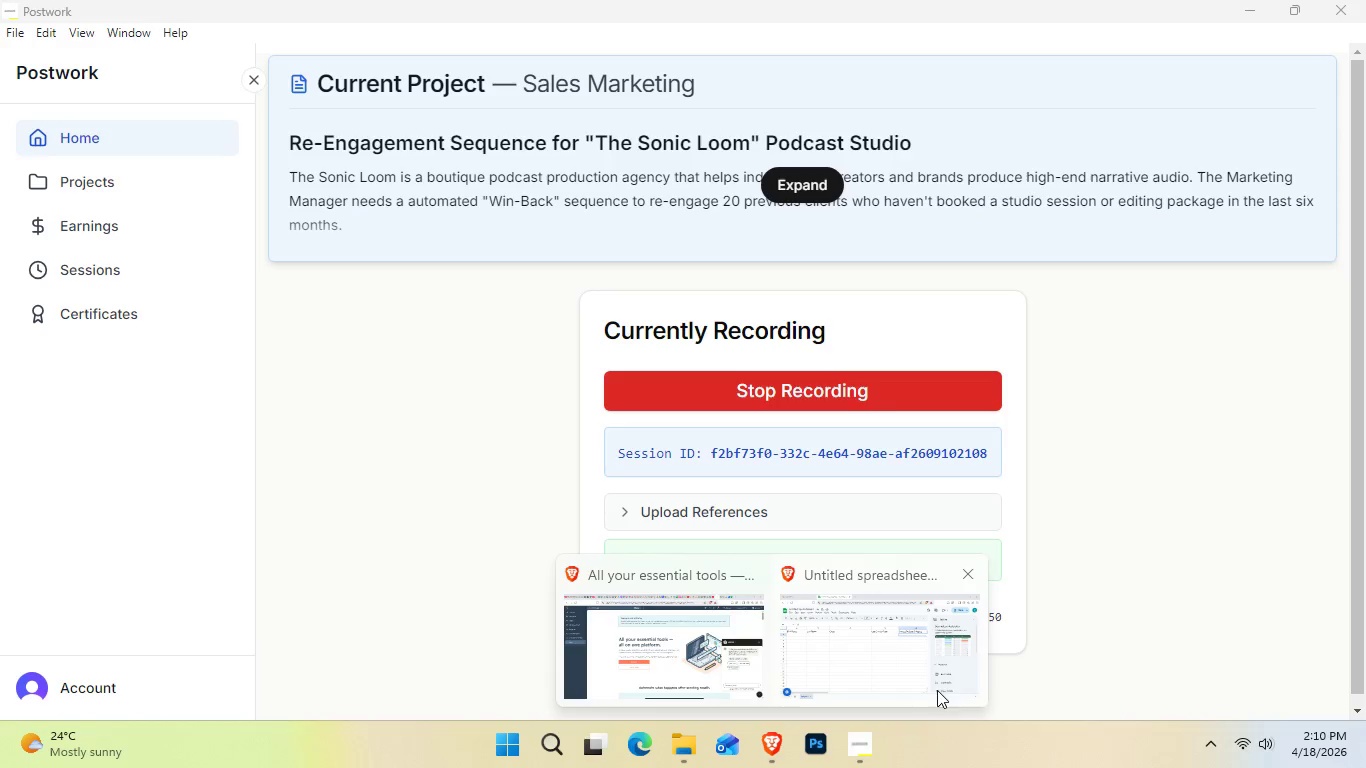 
left_click([942, 682])
 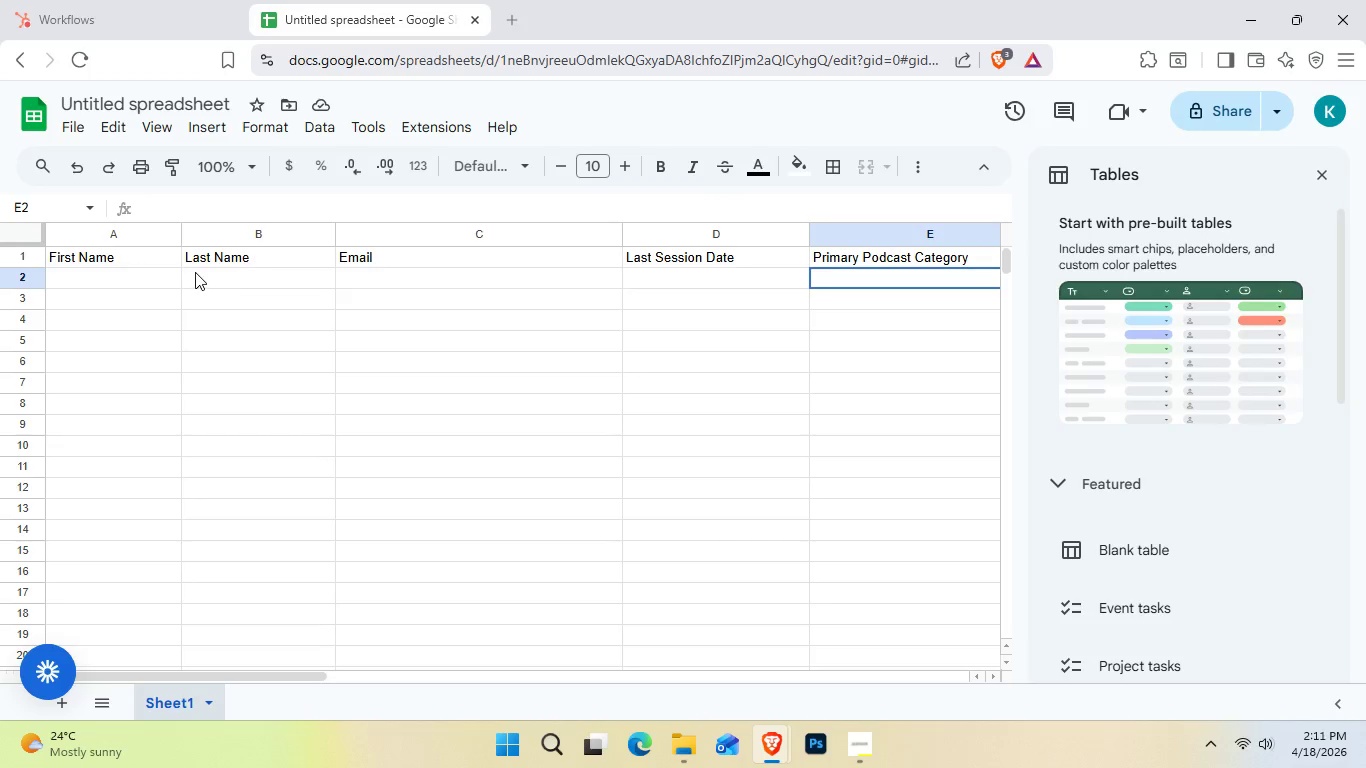 
double_click([133, 264])
 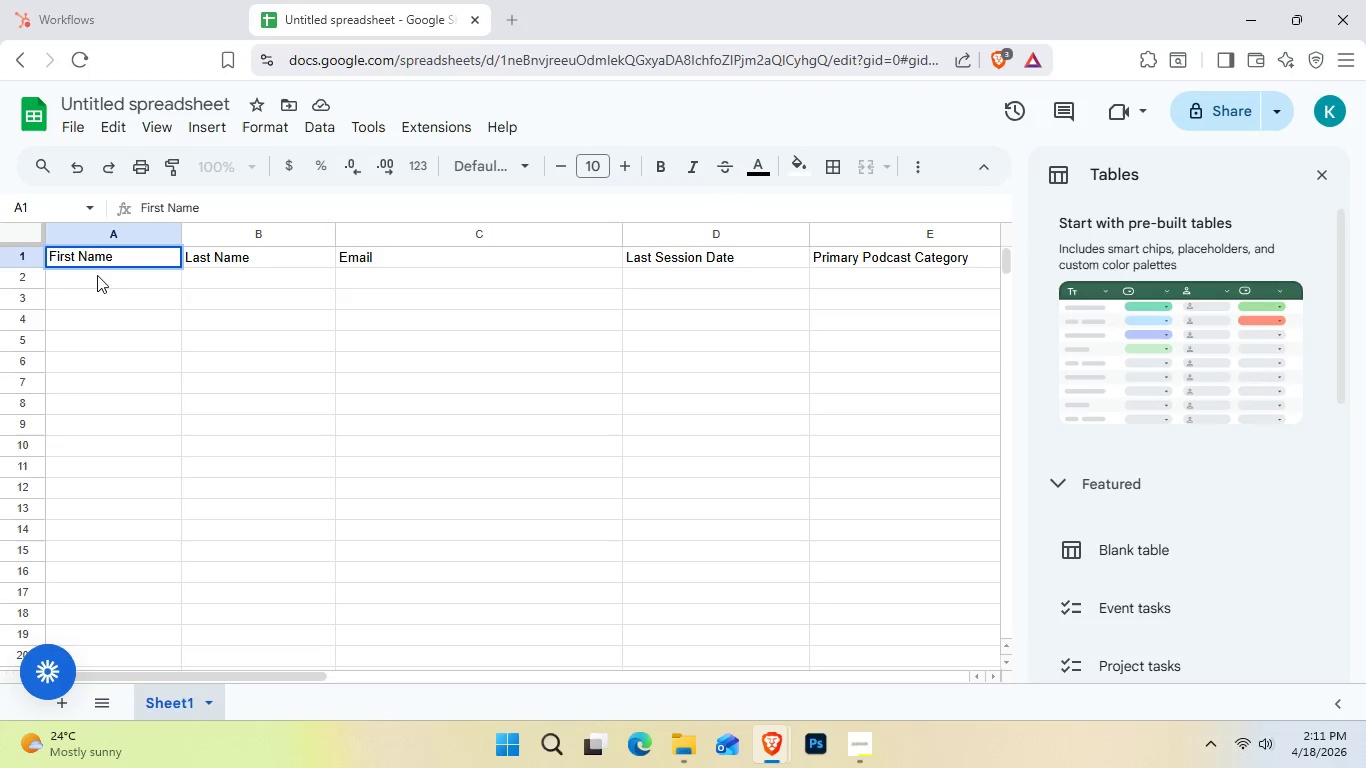 
left_click_drag(start_coordinate=[123, 256], to_coordinate=[0, 256])
 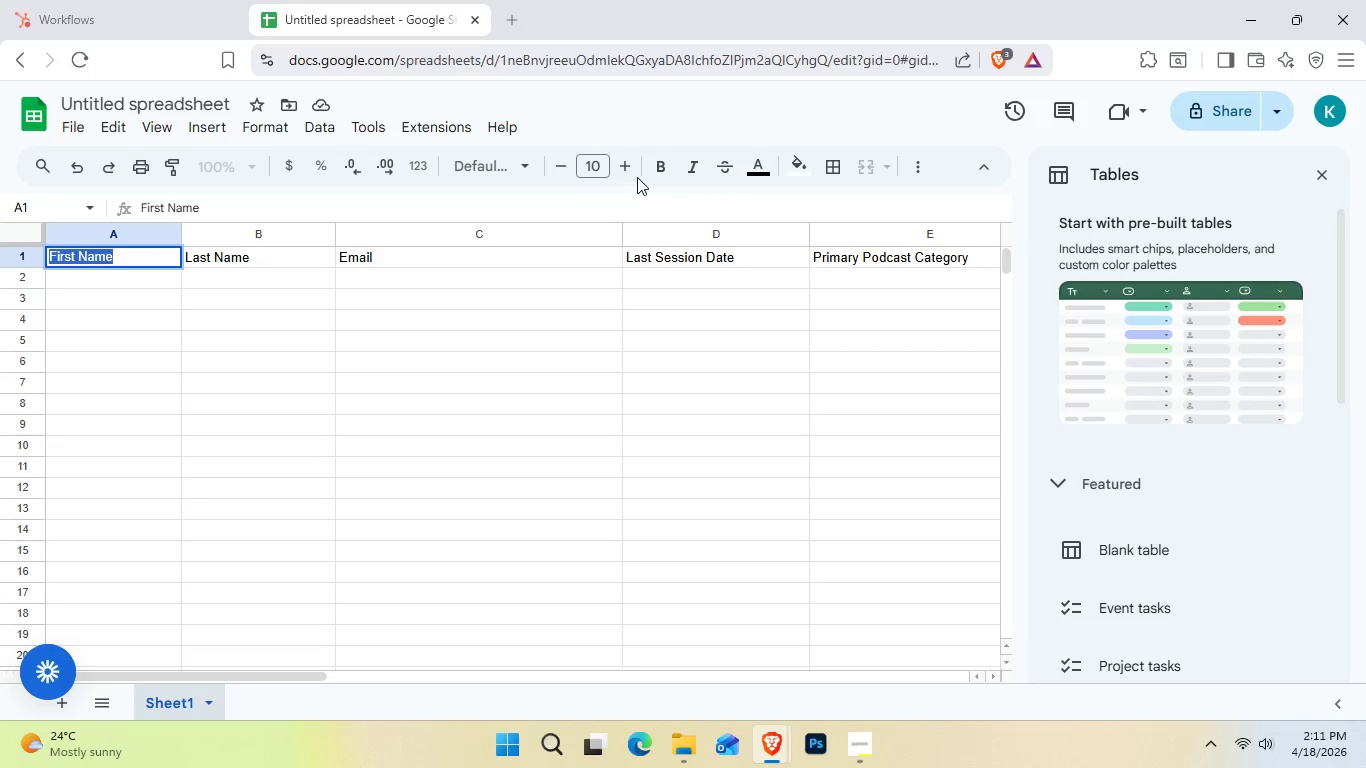 
left_click([633, 172])
 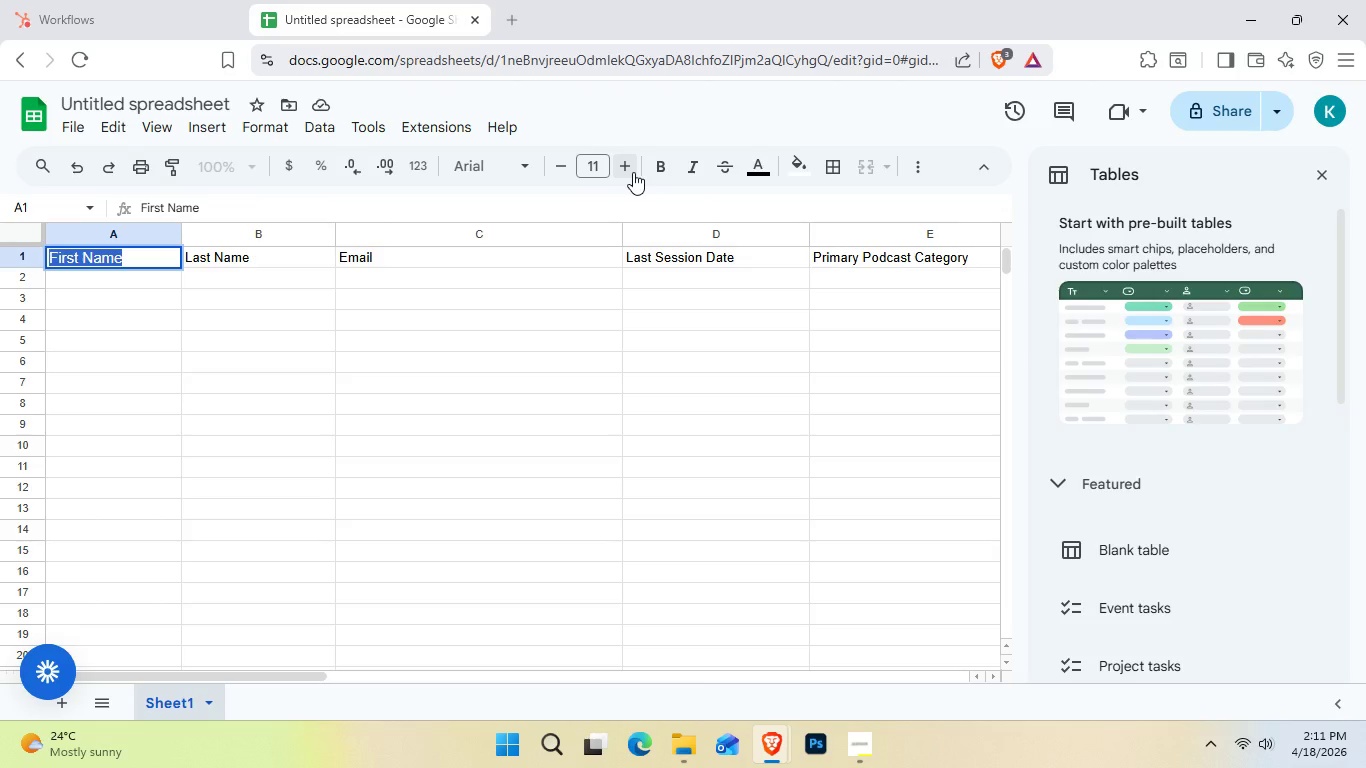 
left_click([633, 172])
 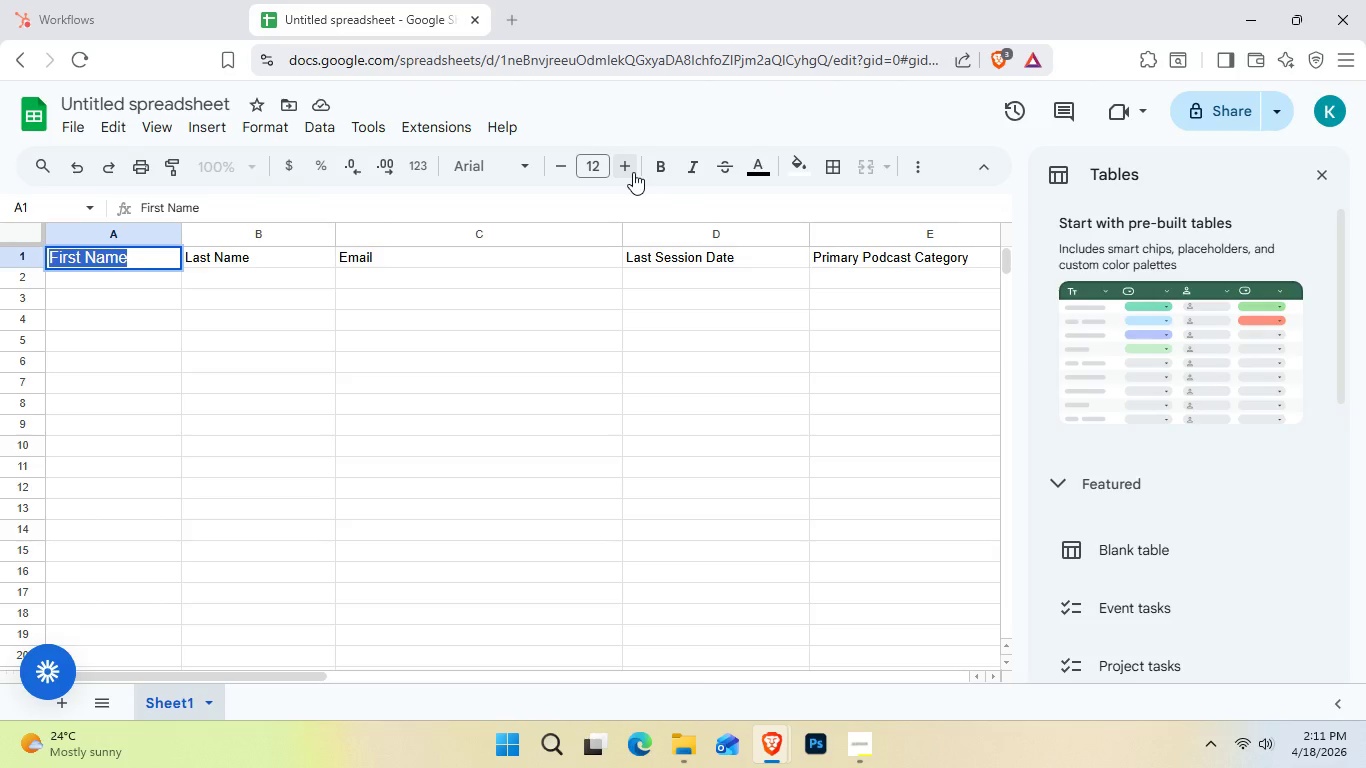 
left_click([633, 172])
 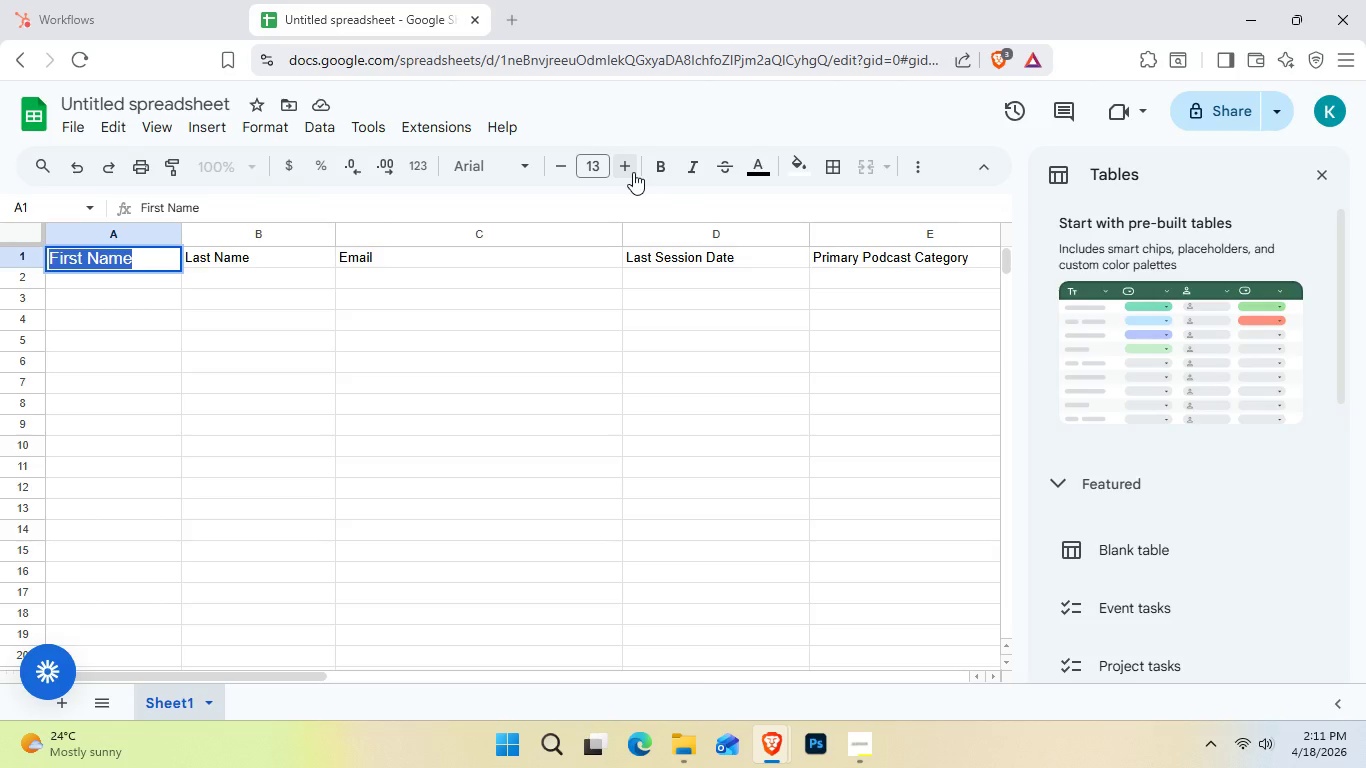 
left_click([633, 172])
 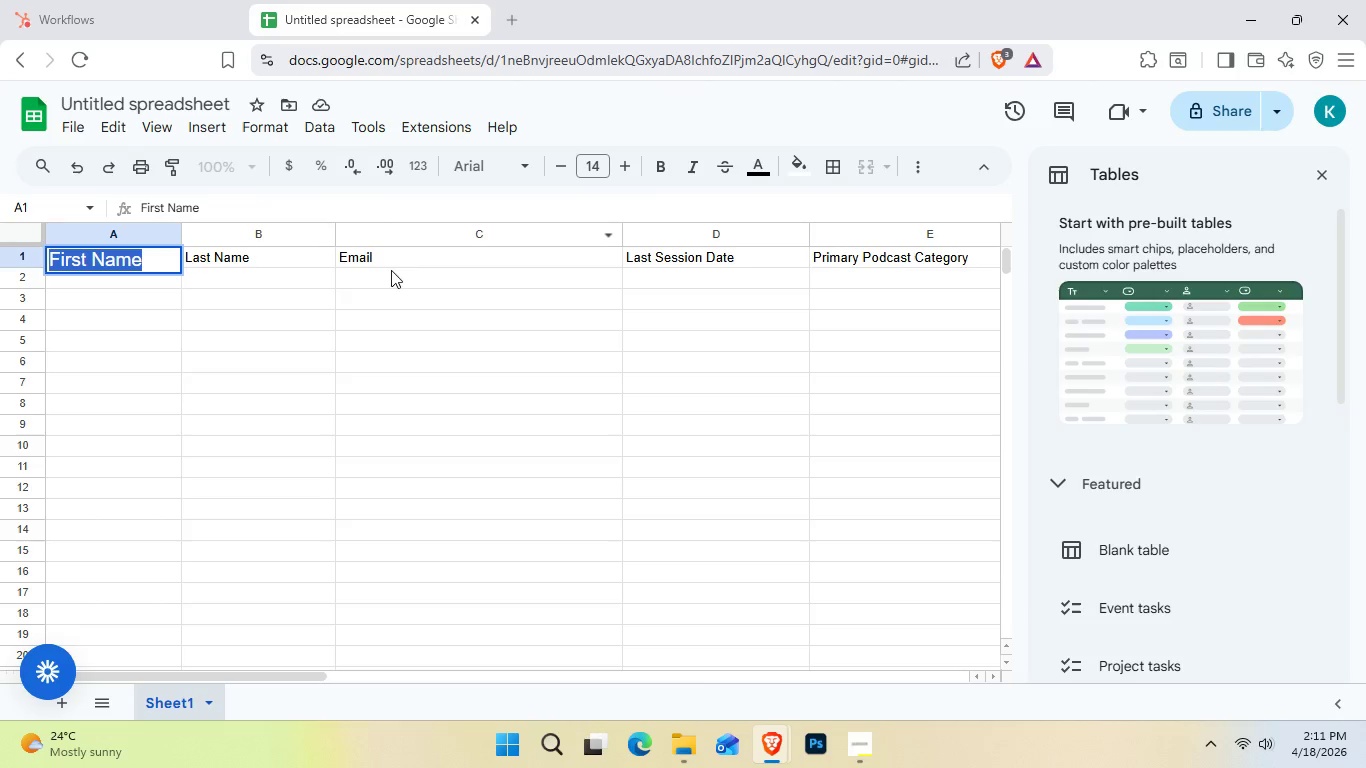 
wait(6.69)
 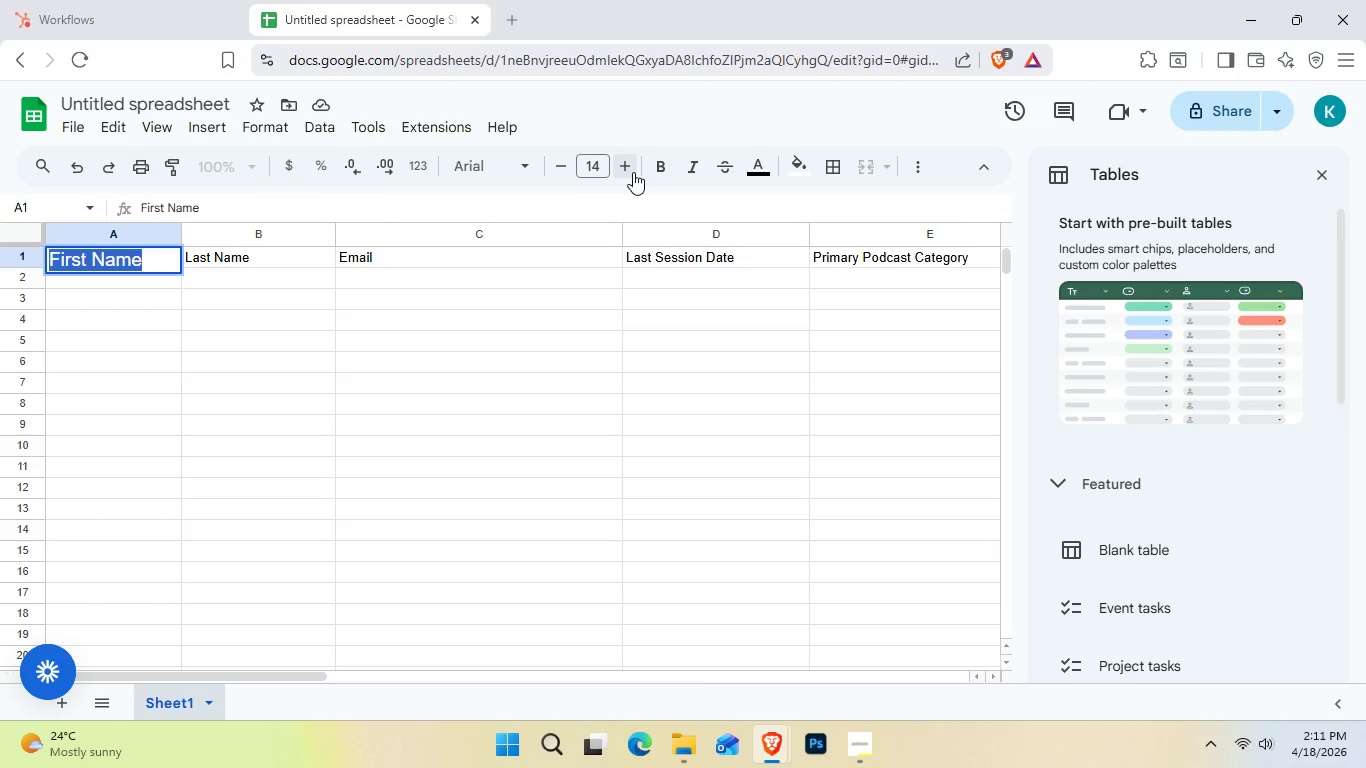 
double_click([262, 261])
 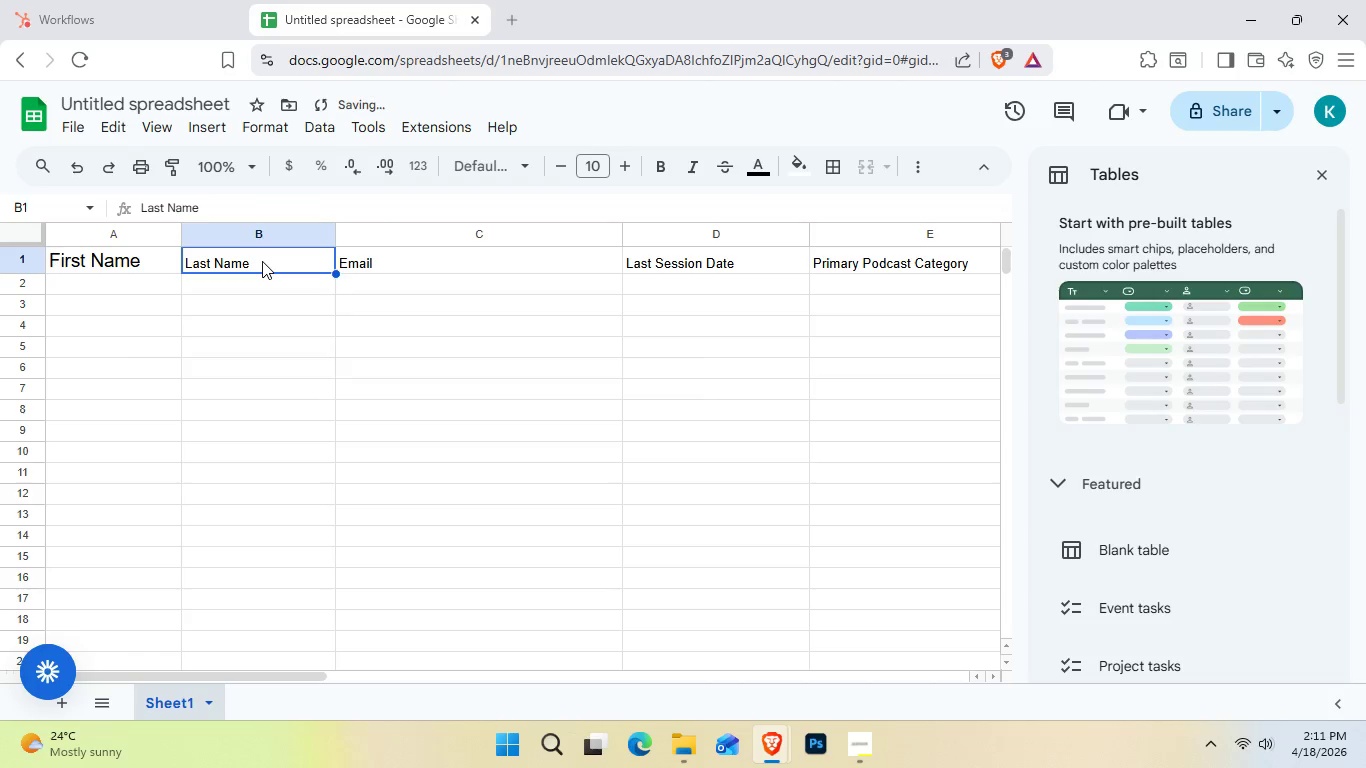 
triple_click([262, 261])
 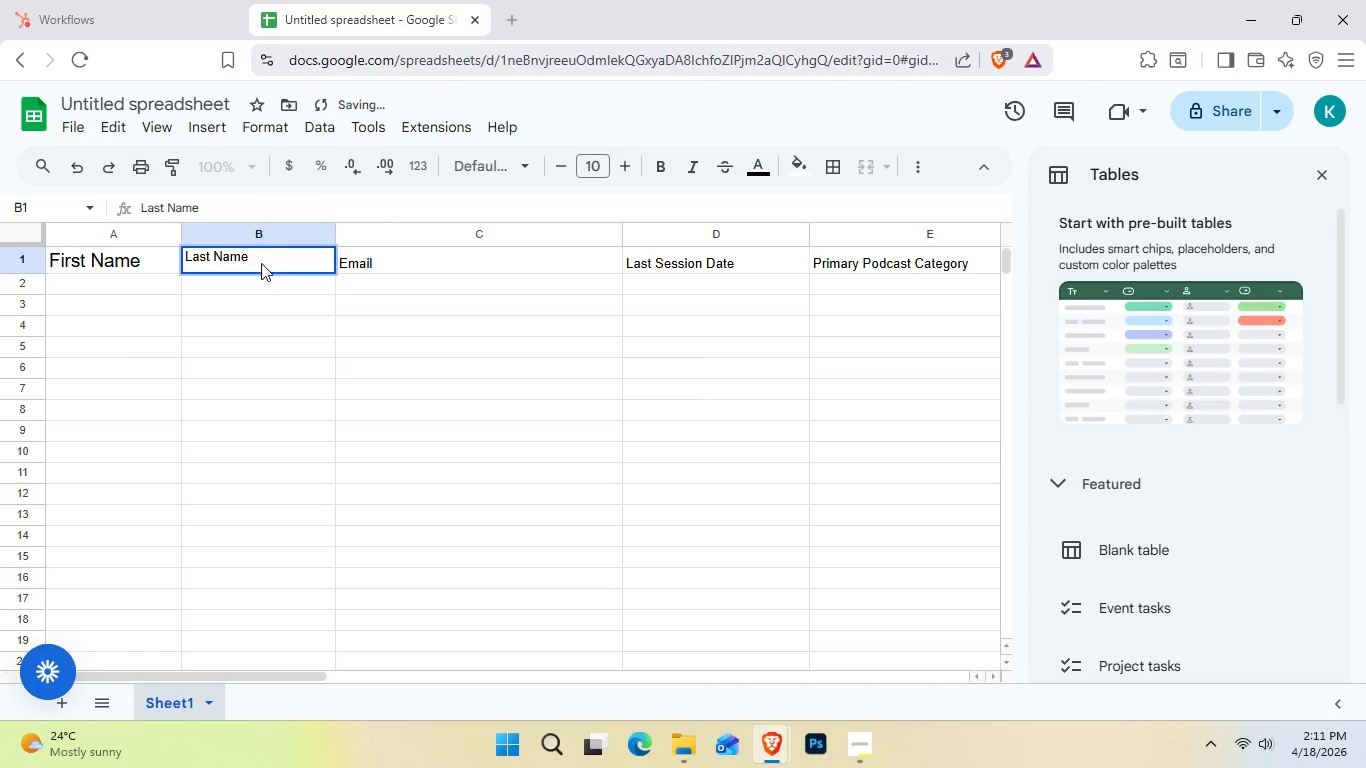 
left_click_drag(start_coordinate=[260, 262], to_coordinate=[134, 250])
 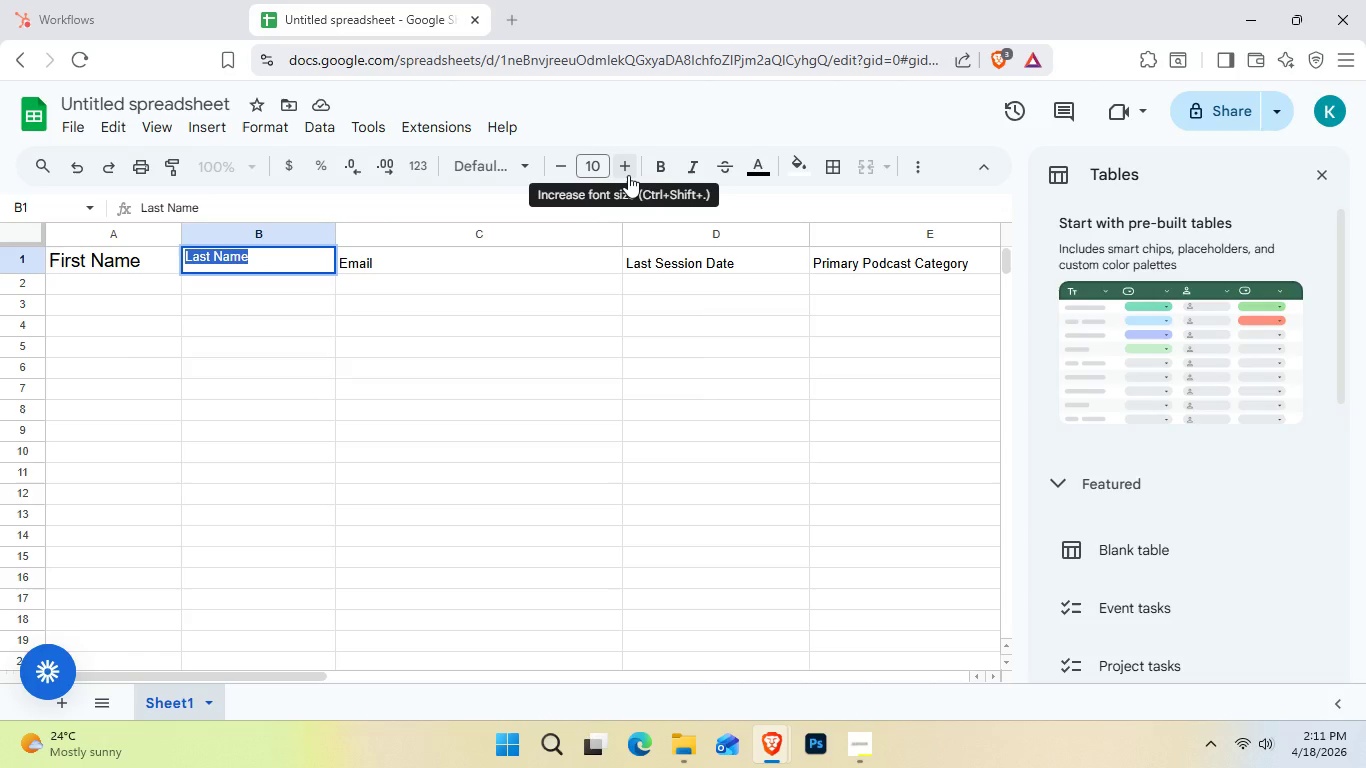 
left_click([628, 175])
 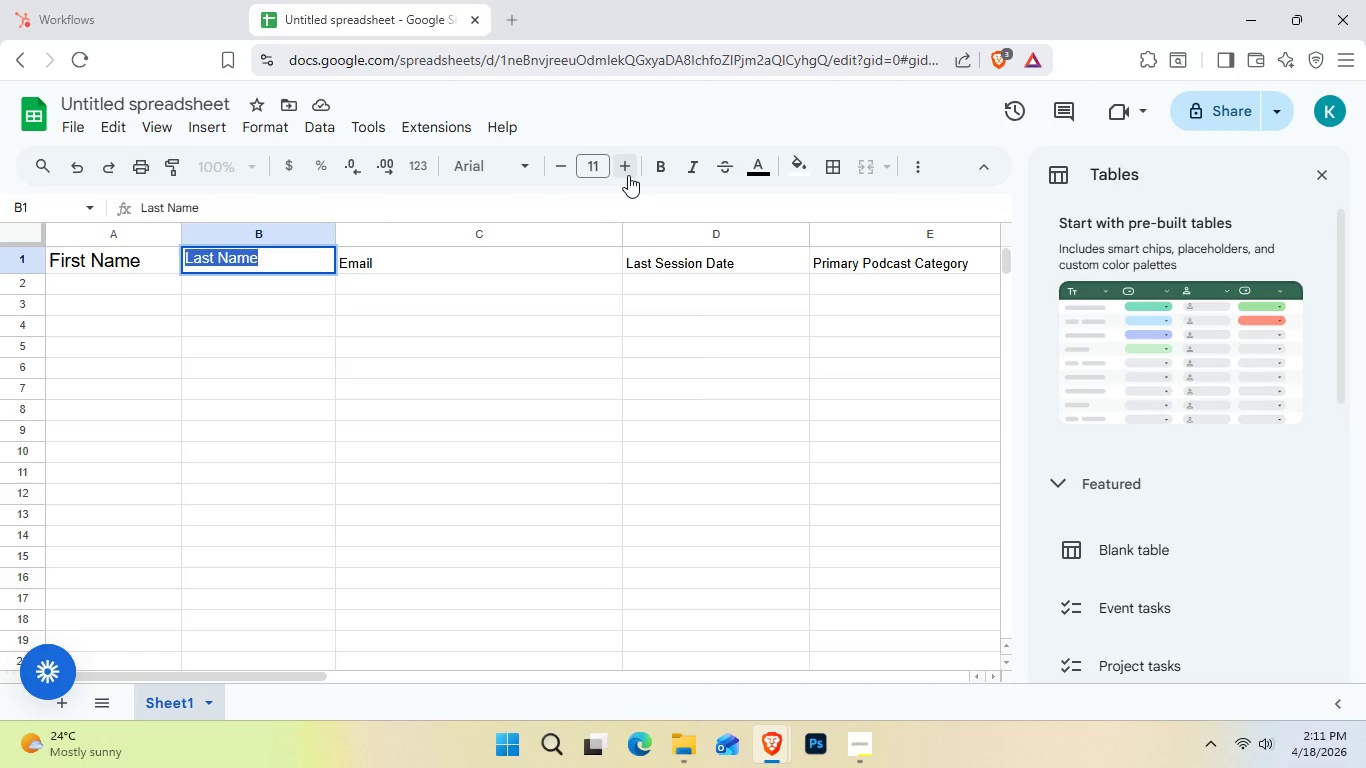 
left_click([628, 175])
 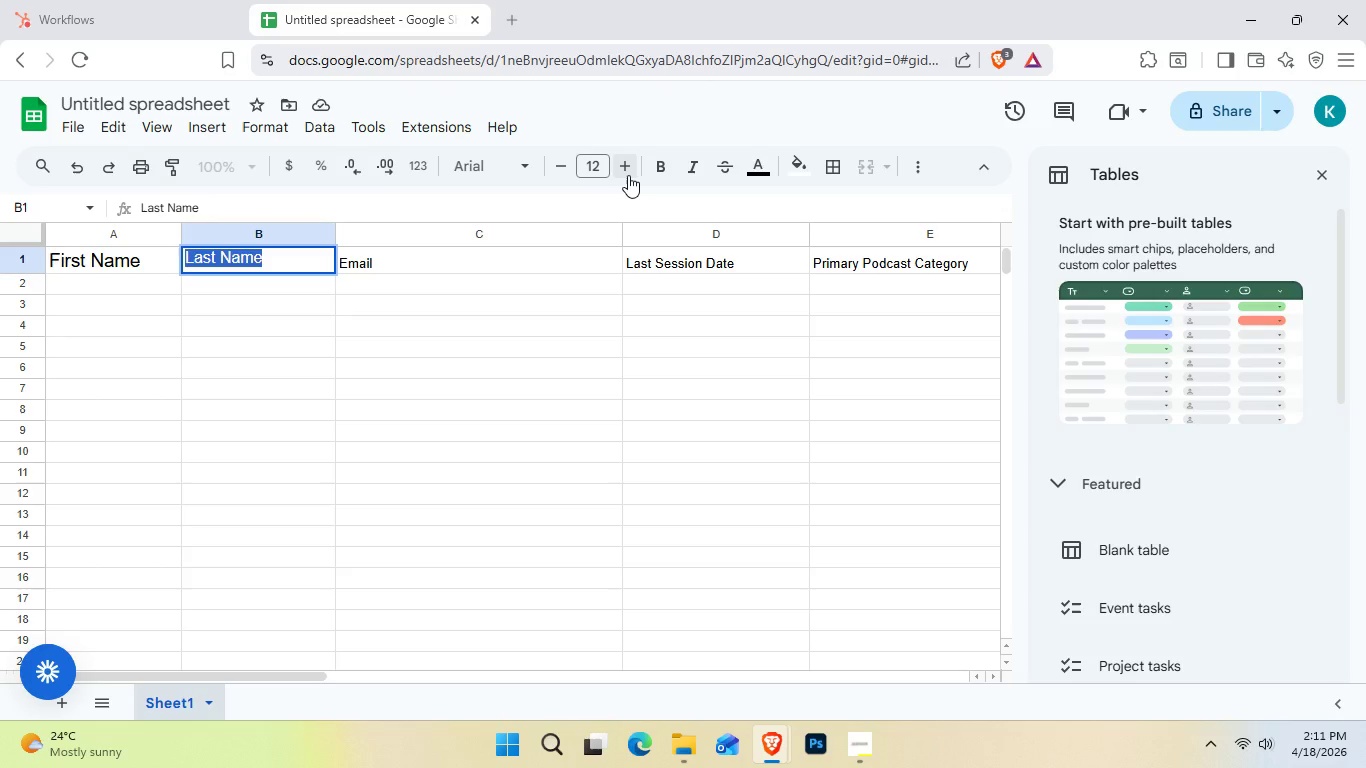 
left_click([628, 175])
 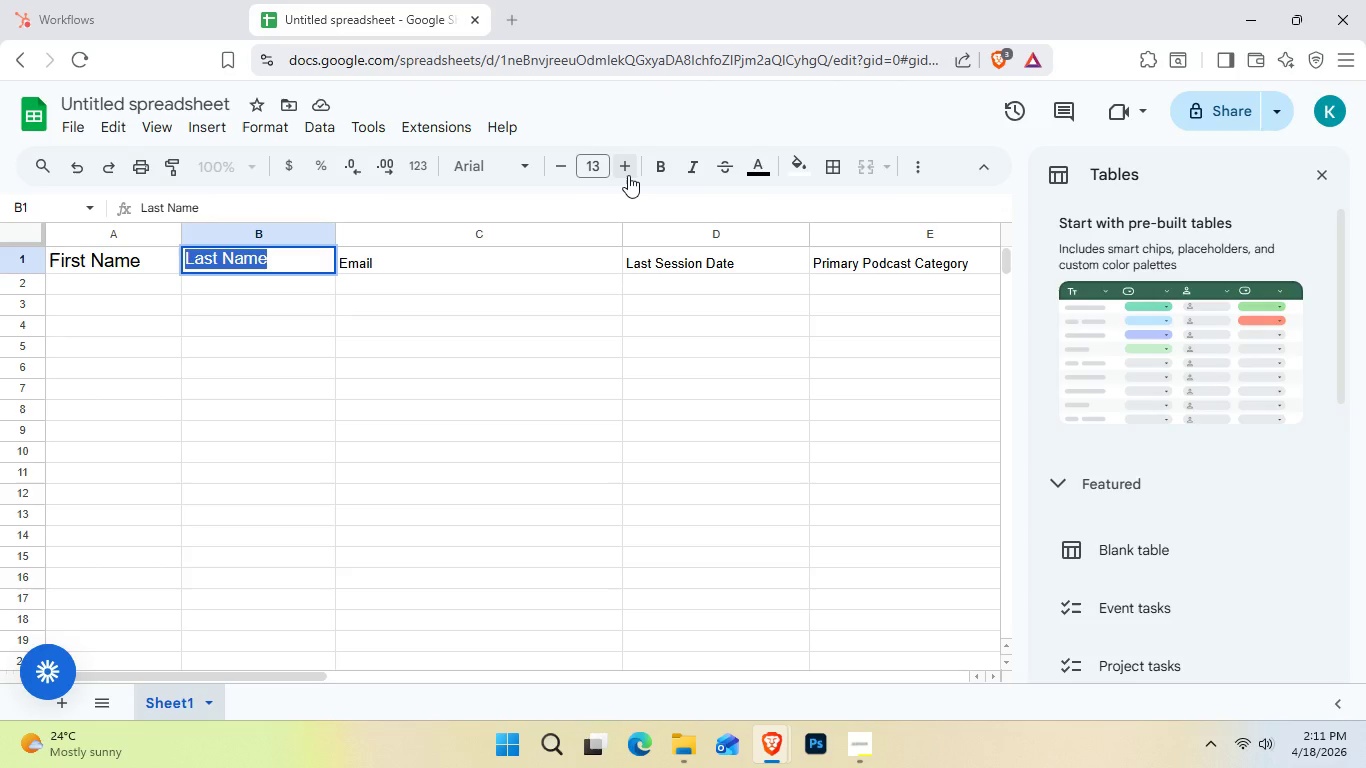 
left_click([628, 175])
 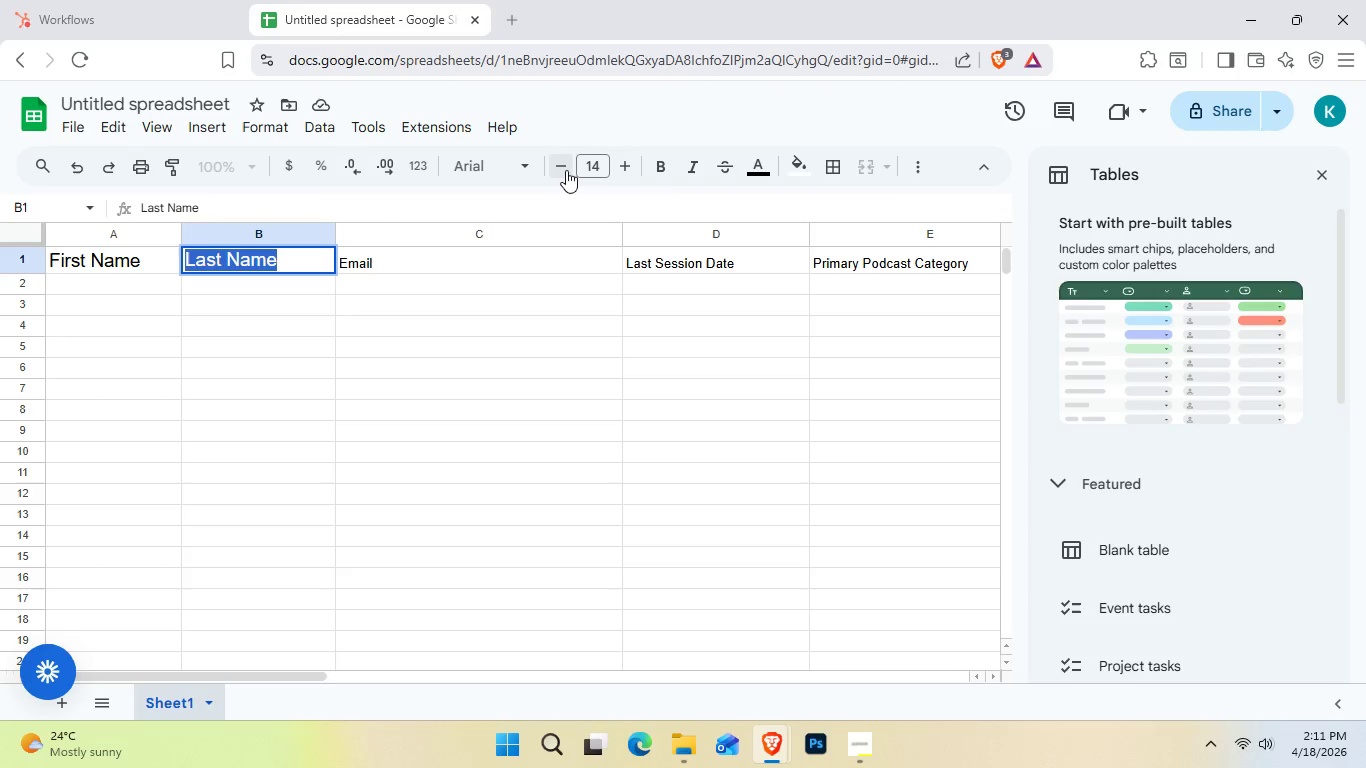 
wait(12.17)
 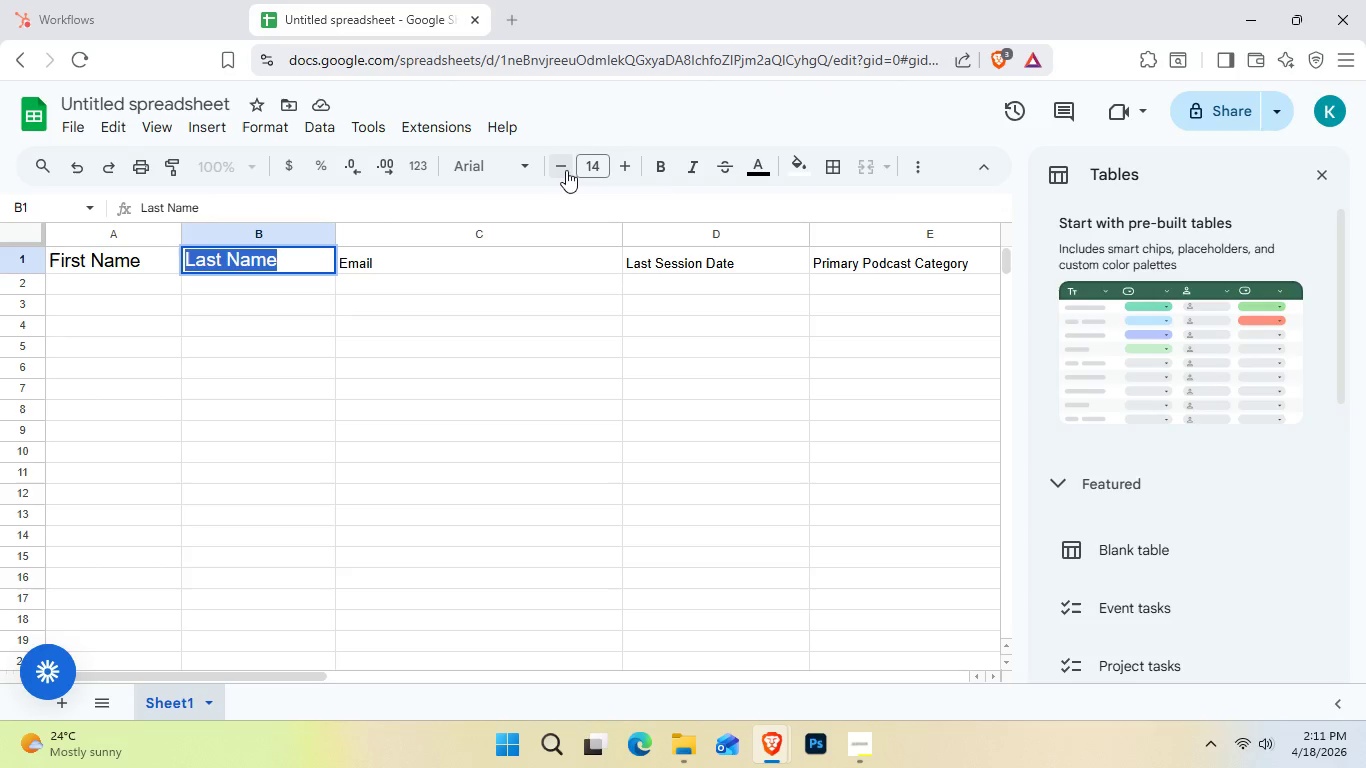 
left_click([250, 130])
 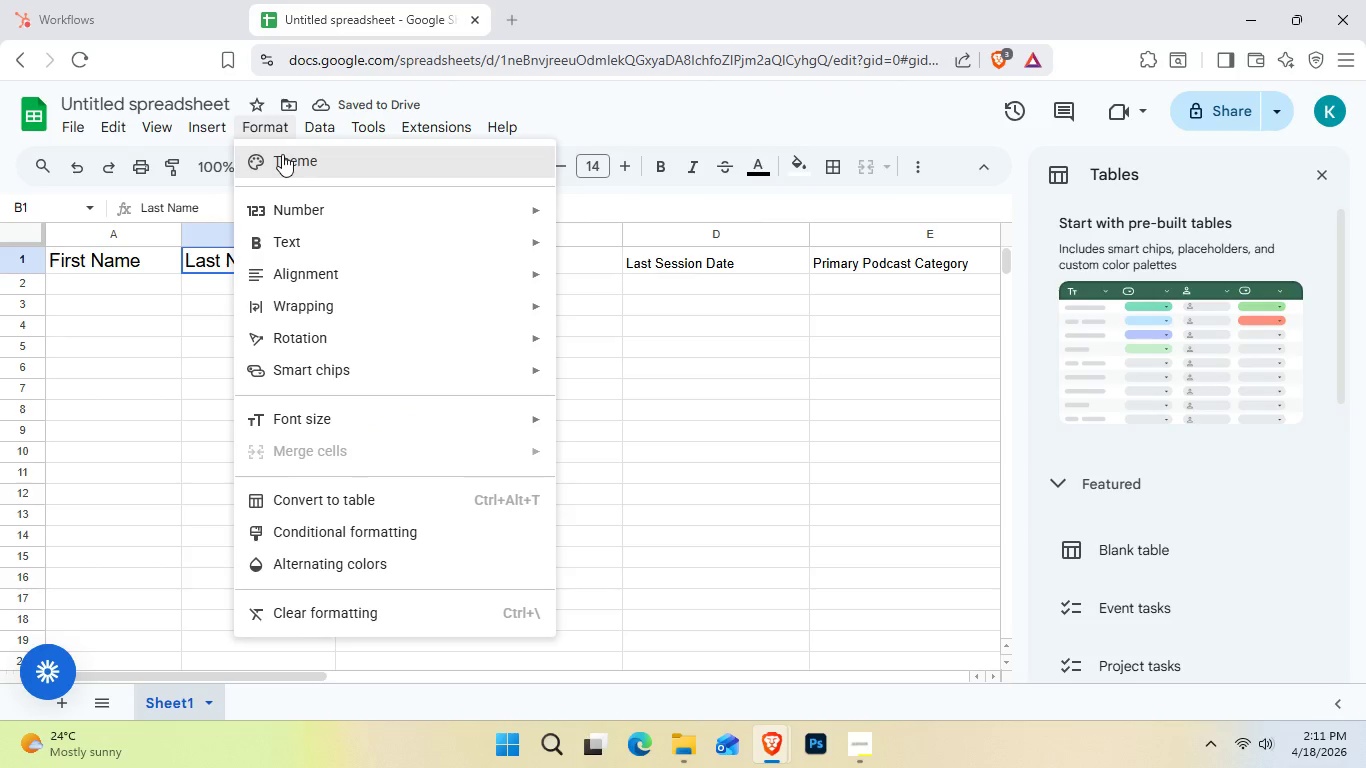 
left_click_drag(start_coordinate=[276, 157], to_coordinate=[271, 158])
 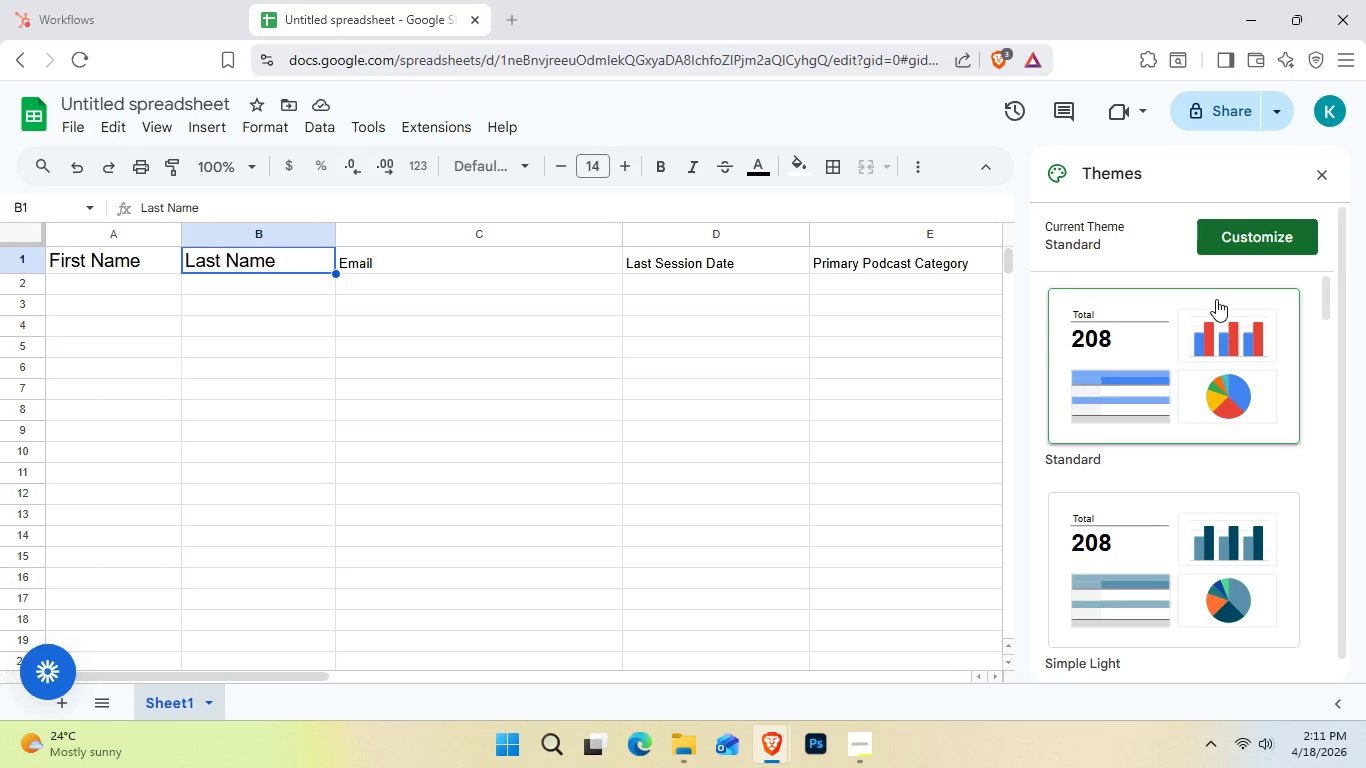 
left_click([1205, 241])
 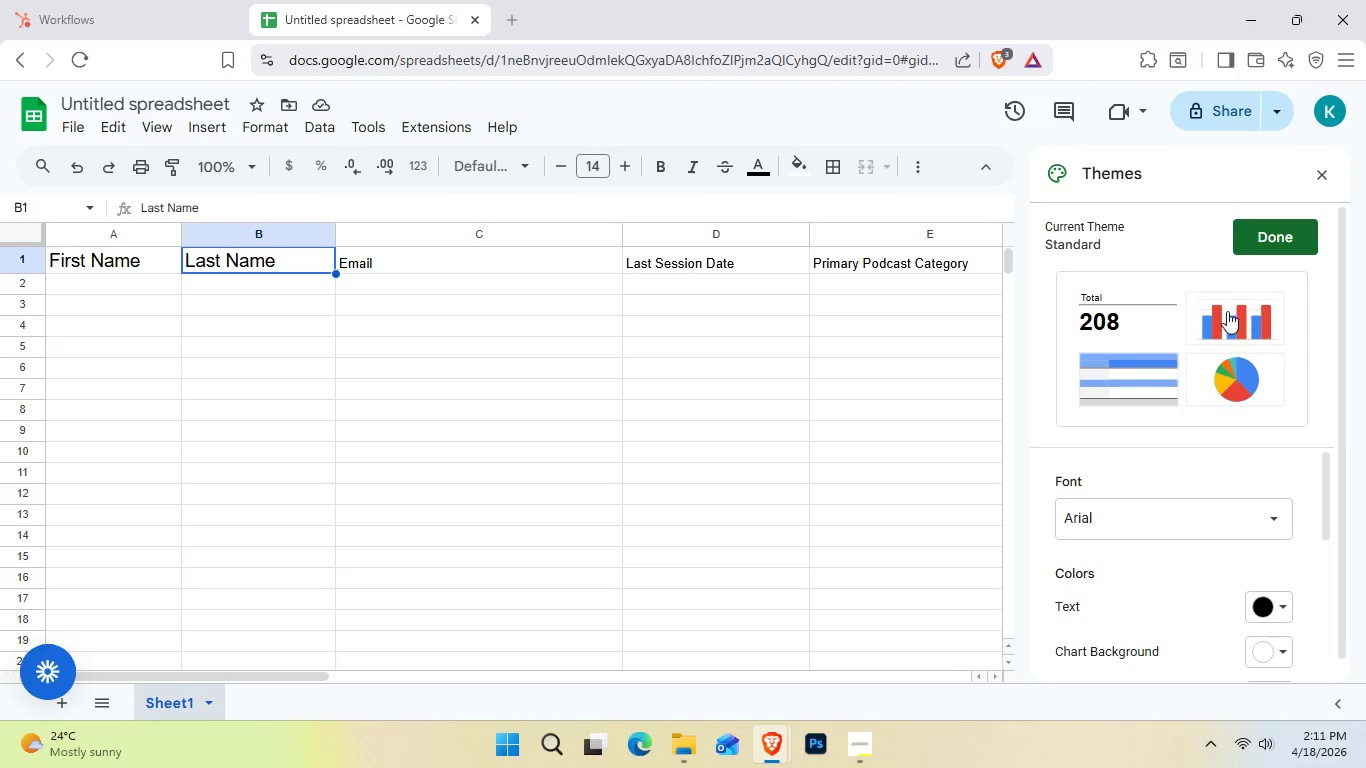 
scroll: coordinate [1238, 410], scroll_direction: down, amount: 2.0
 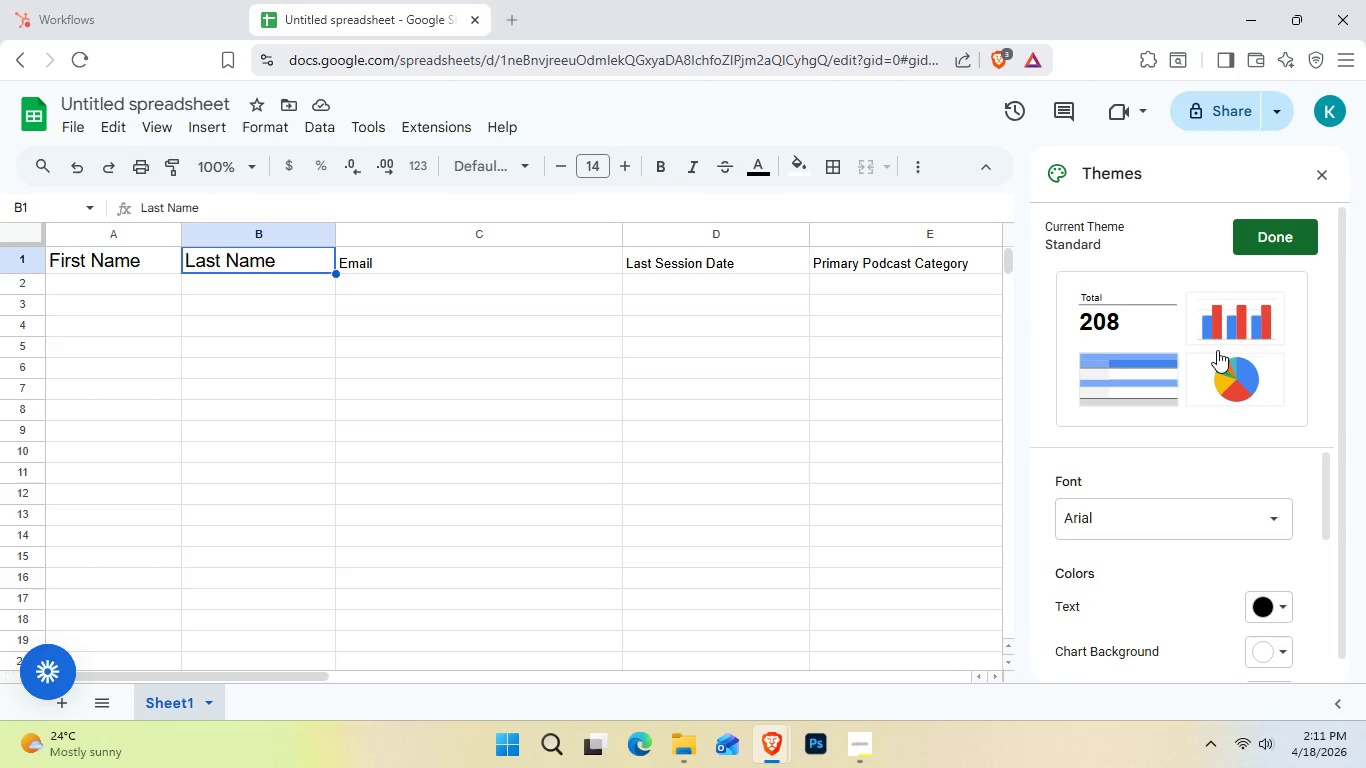 
left_click([1217, 350])
 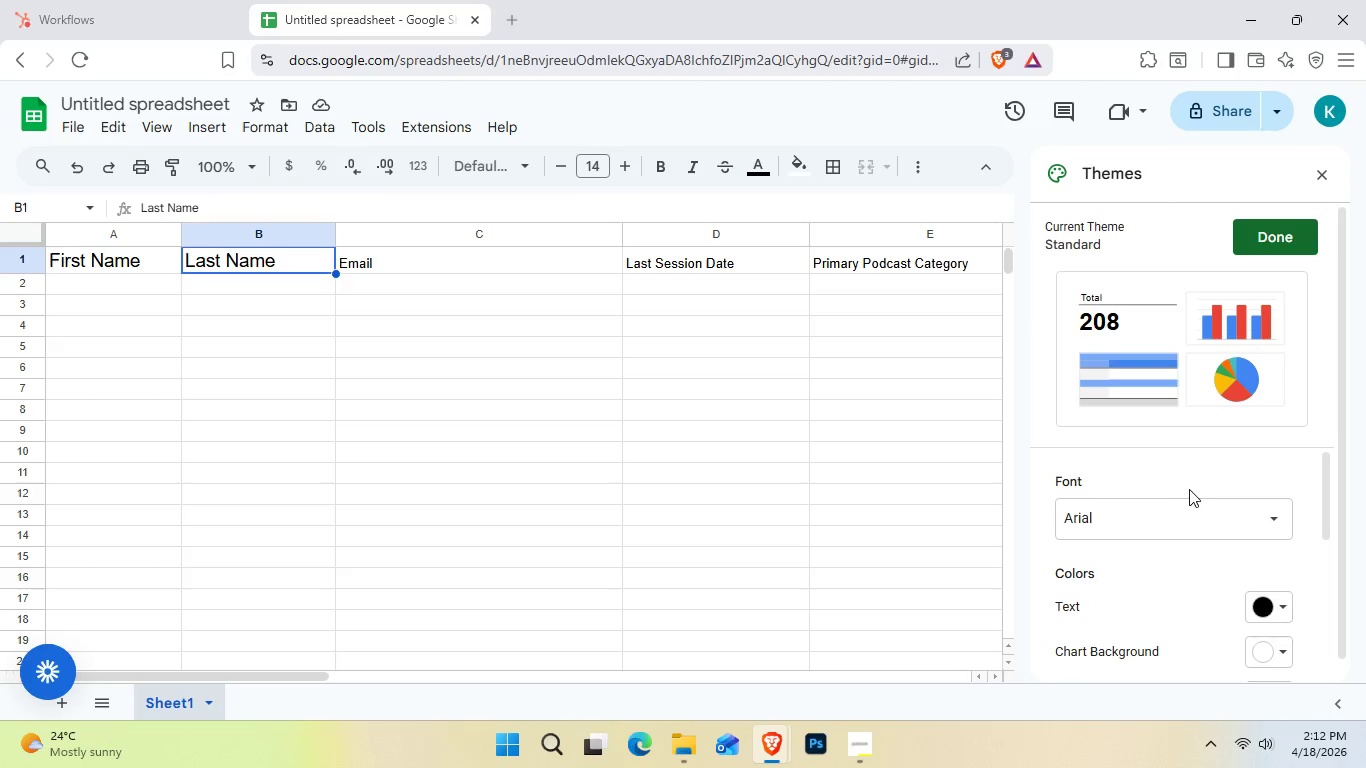 
wait(6.38)
 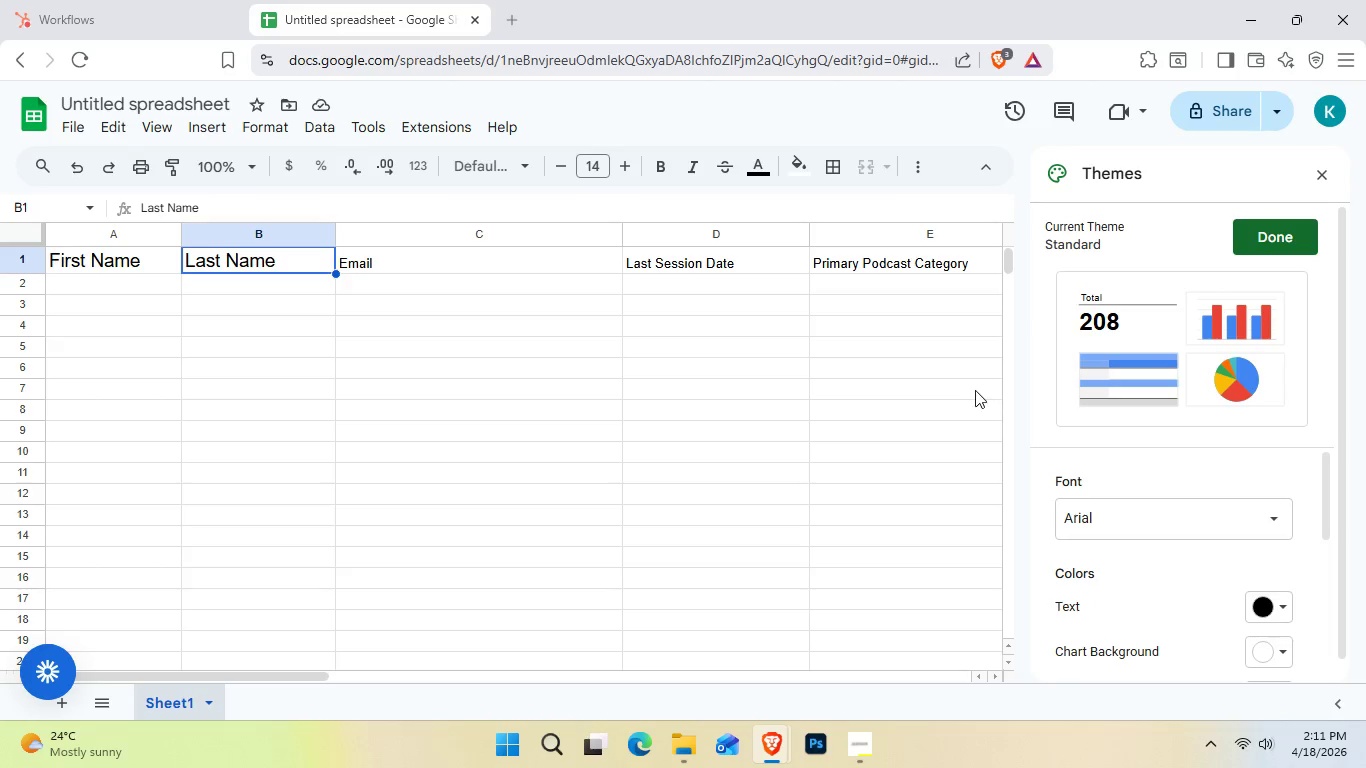 
left_click([1203, 380])
 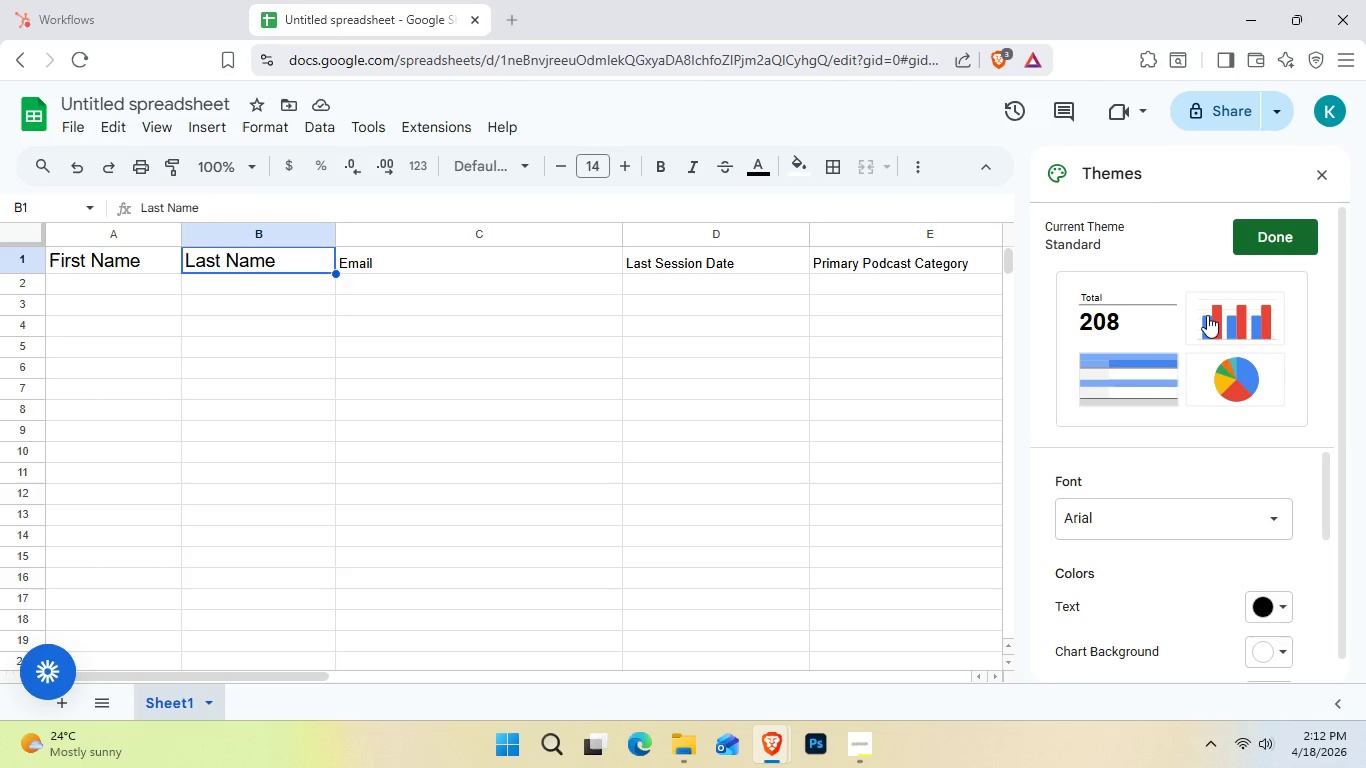 
left_click([1207, 315])
 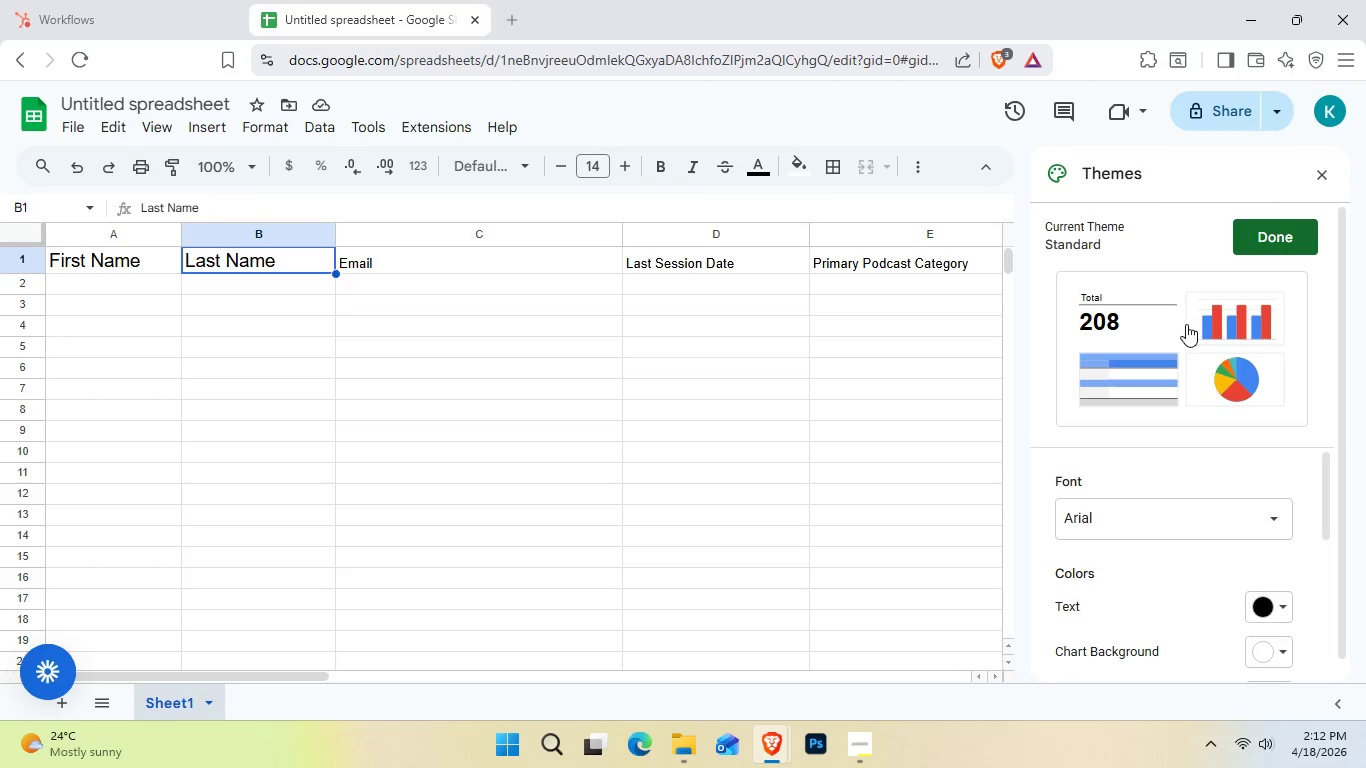 
left_click_drag(start_coordinate=[1188, 318], to_coordinate=[1184, 329])
 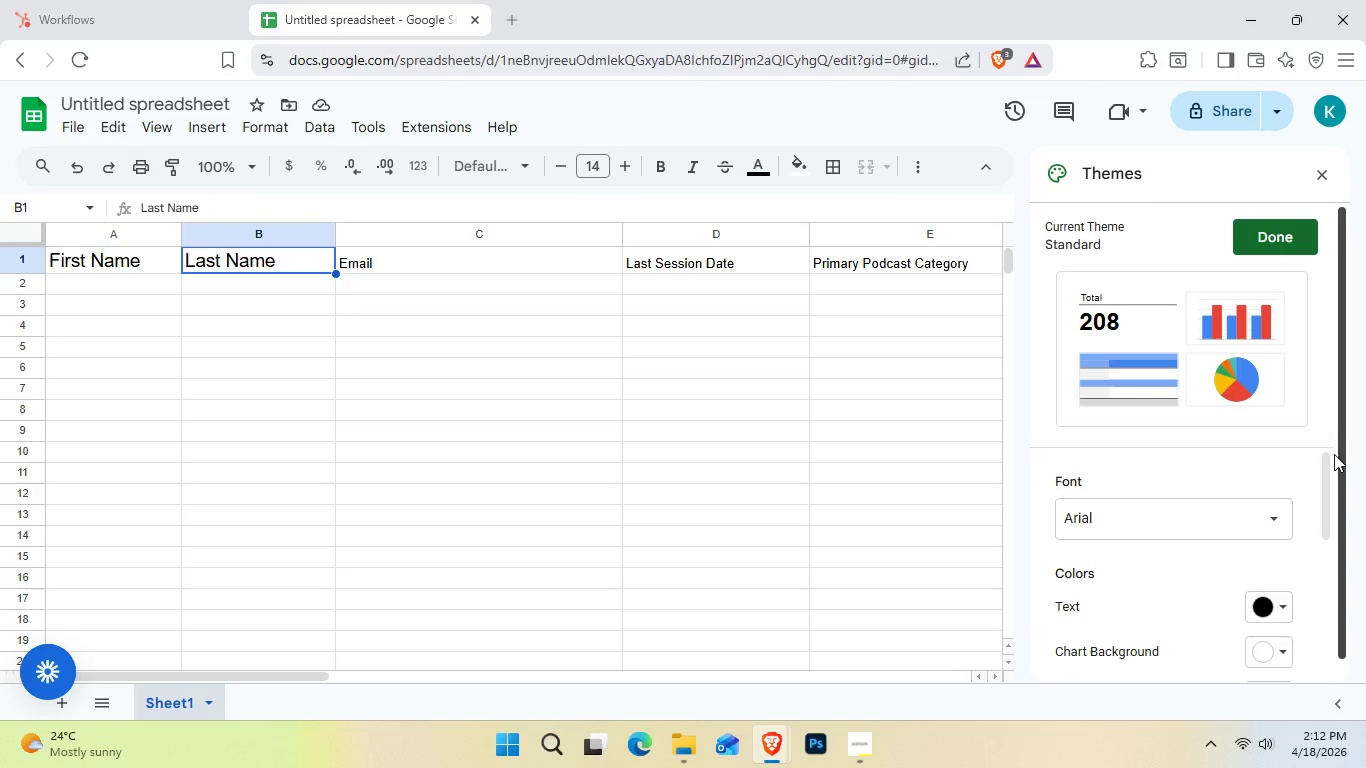 
left_click_drag(start_coordinate=[1319, 471], to_coordinate=[1286, 570])
 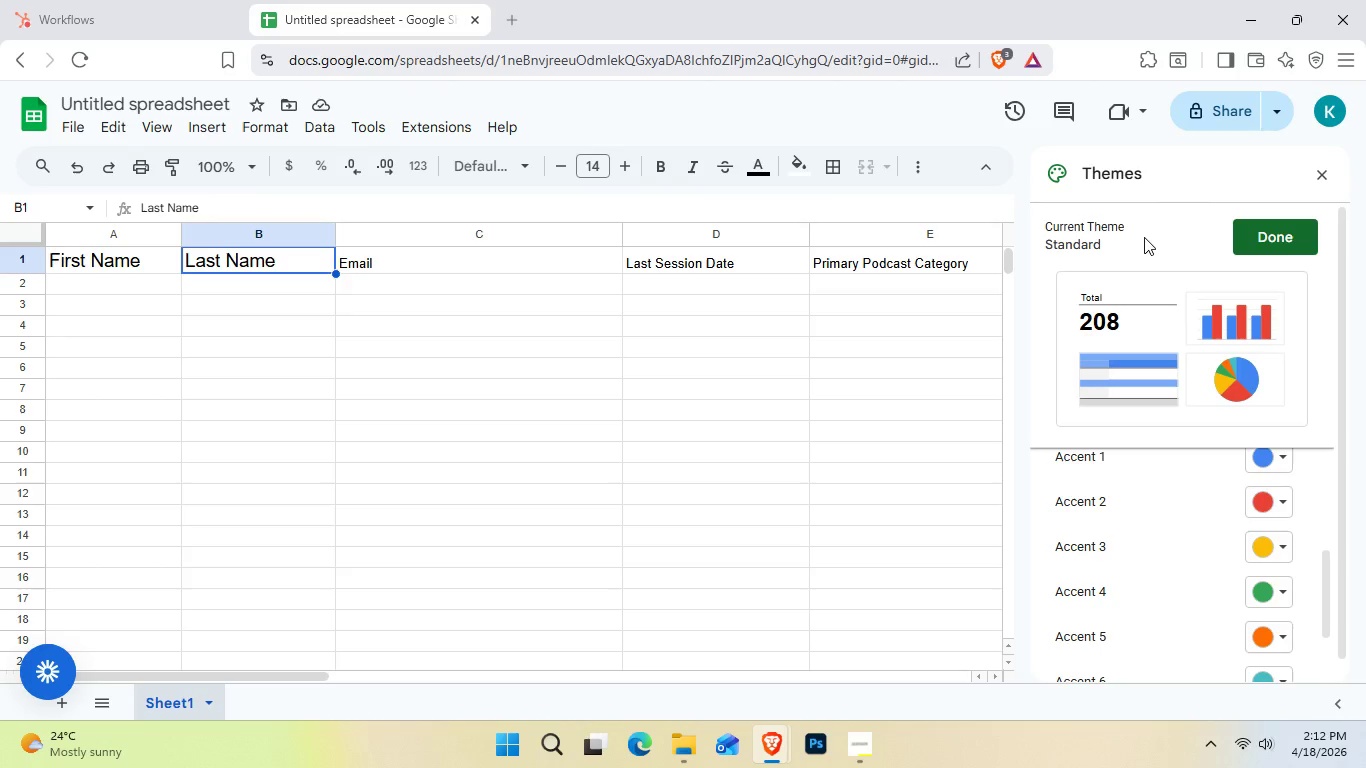 
double_click([1065, 238])
 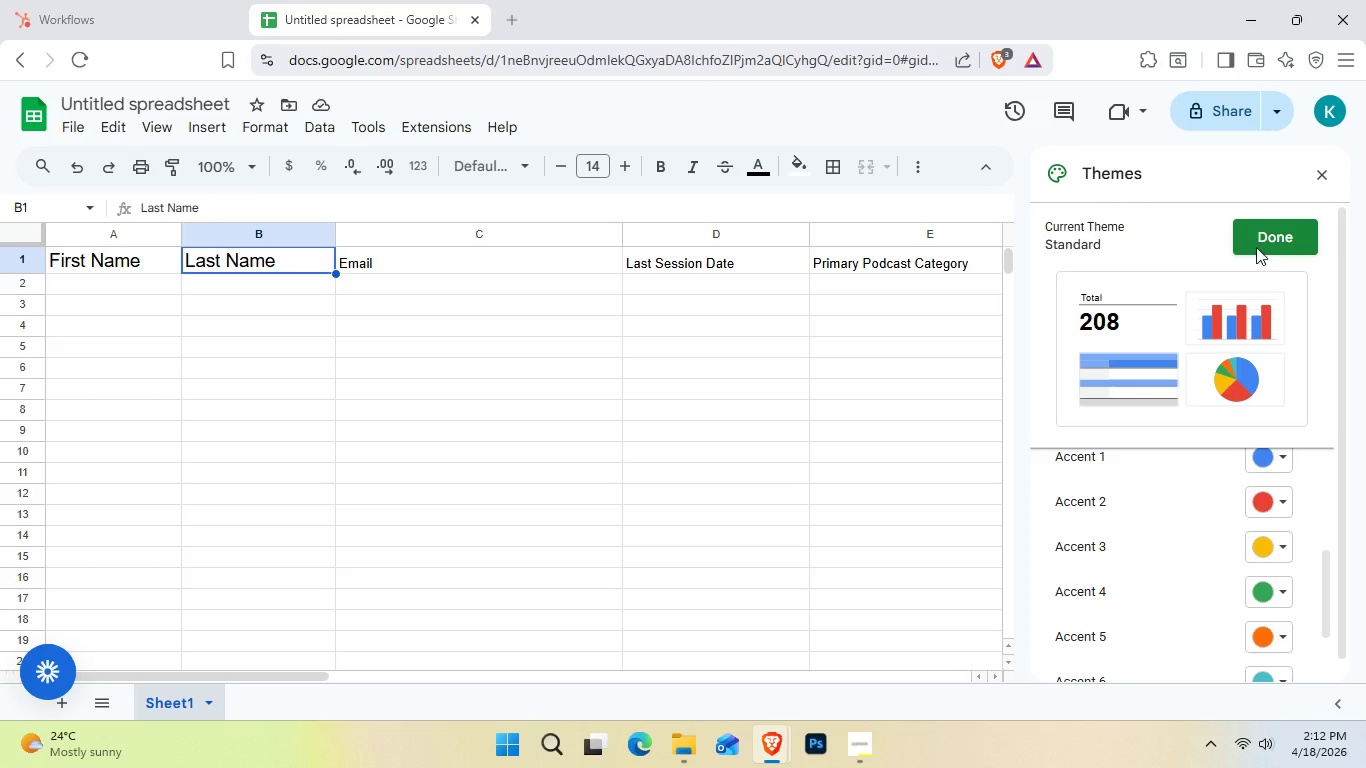 
left_click([1257, 246])
 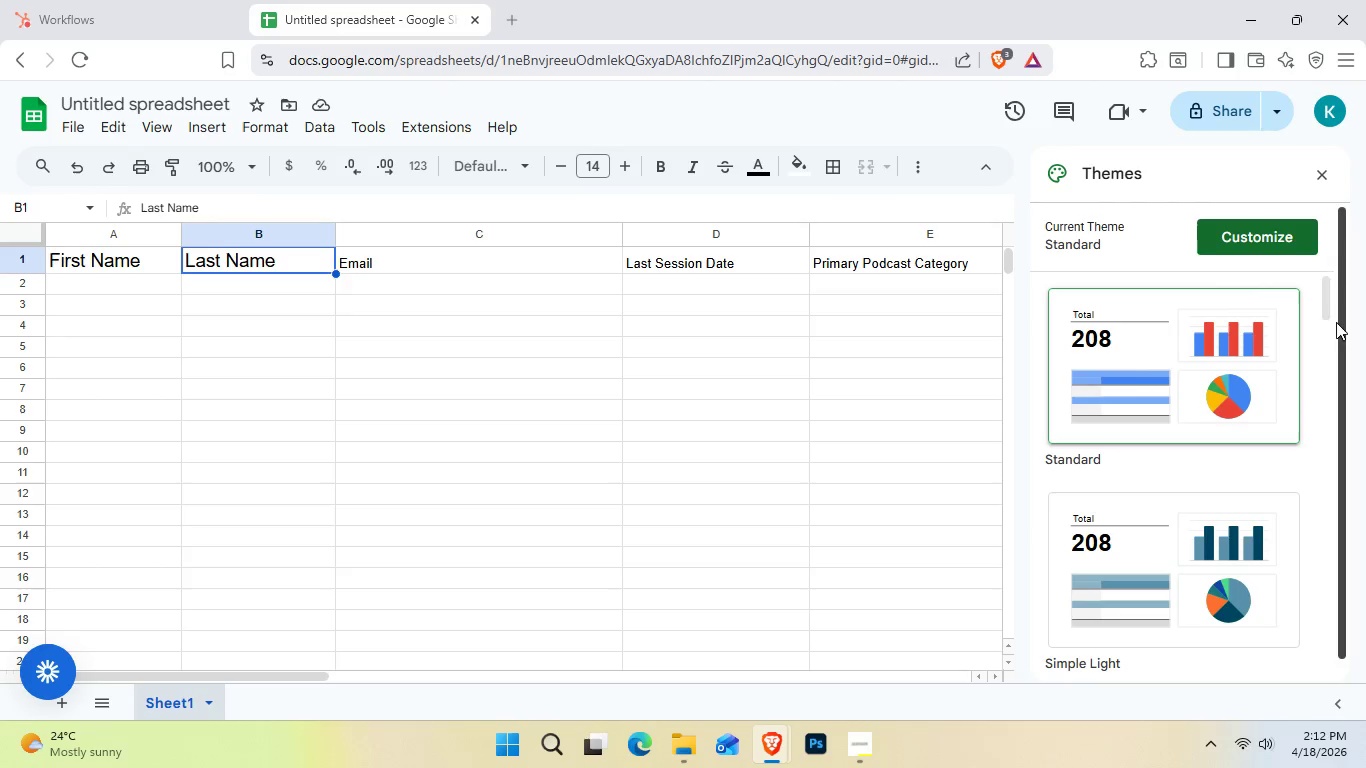 
left_click_drag(start_coordinate=[1322, 309], to_coordinate=[1327, 331])
 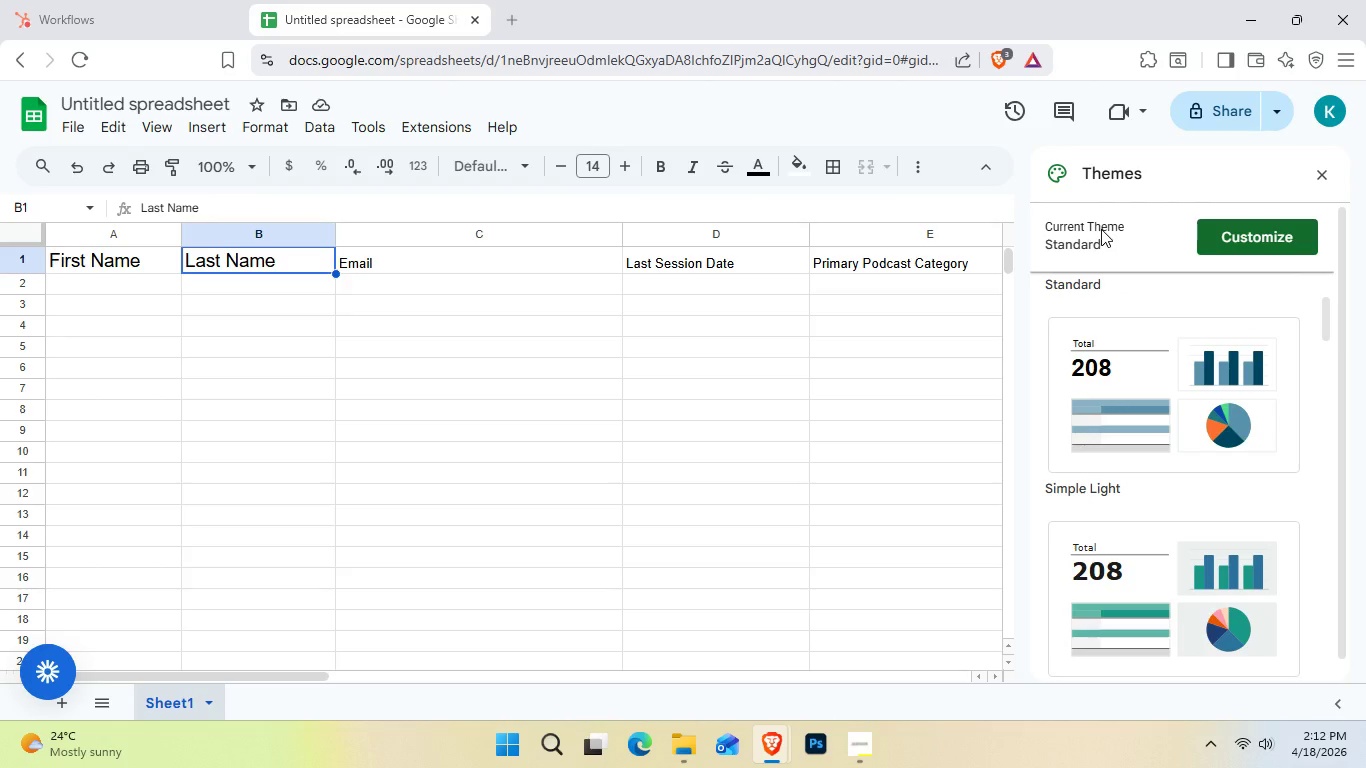 
left_click([1101, 229])
 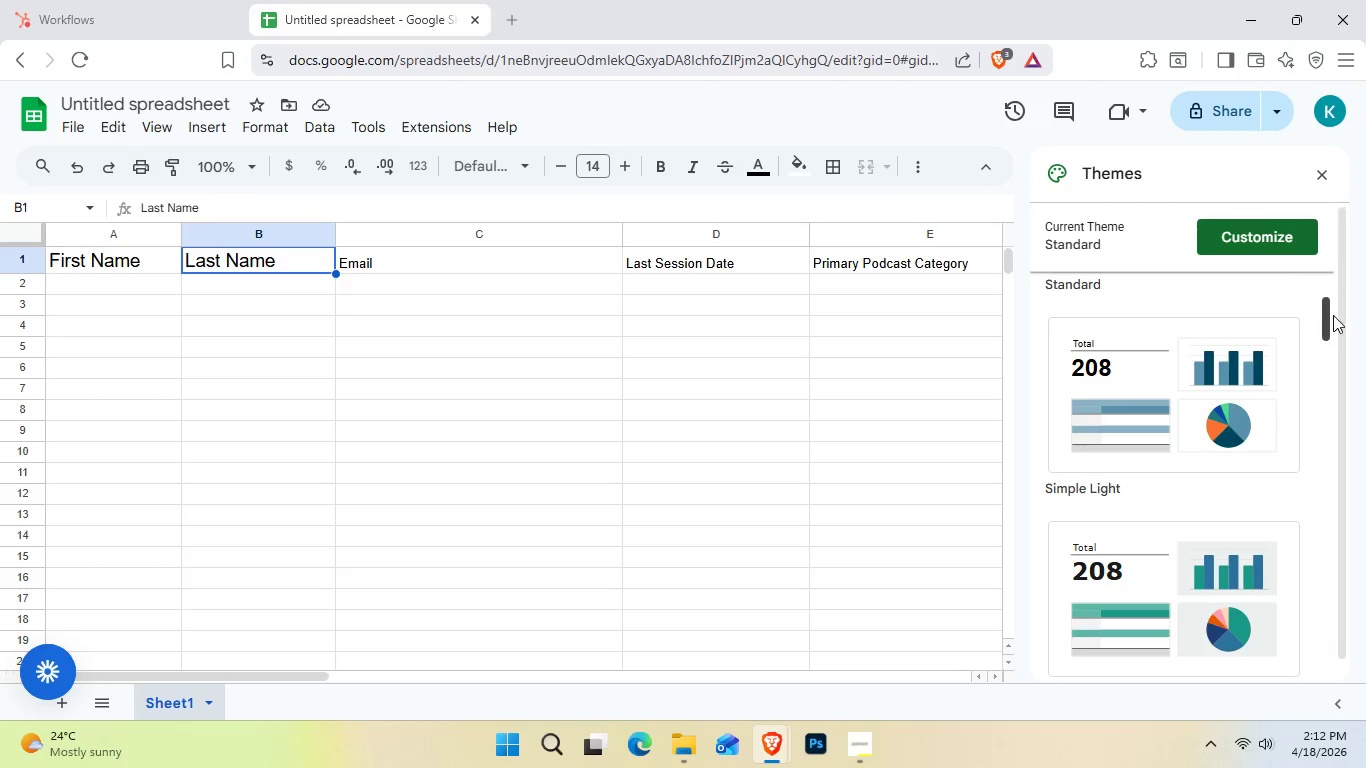 
left_click_drag(start_coordinate=[1330, 315], to_coordinate=[1264, 577])
 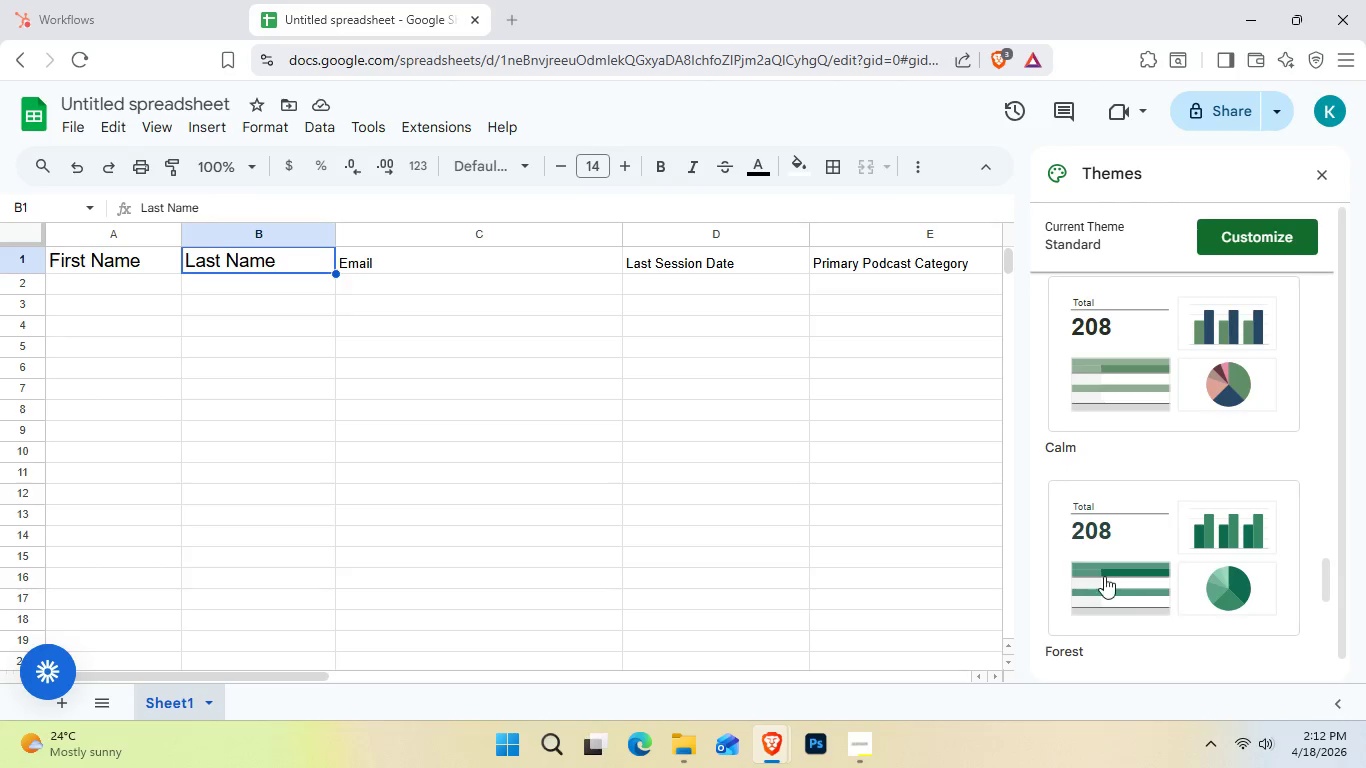 
left_click_drag(start_coordinate=[1105, 574], to_coordinate=[1113, 571])
 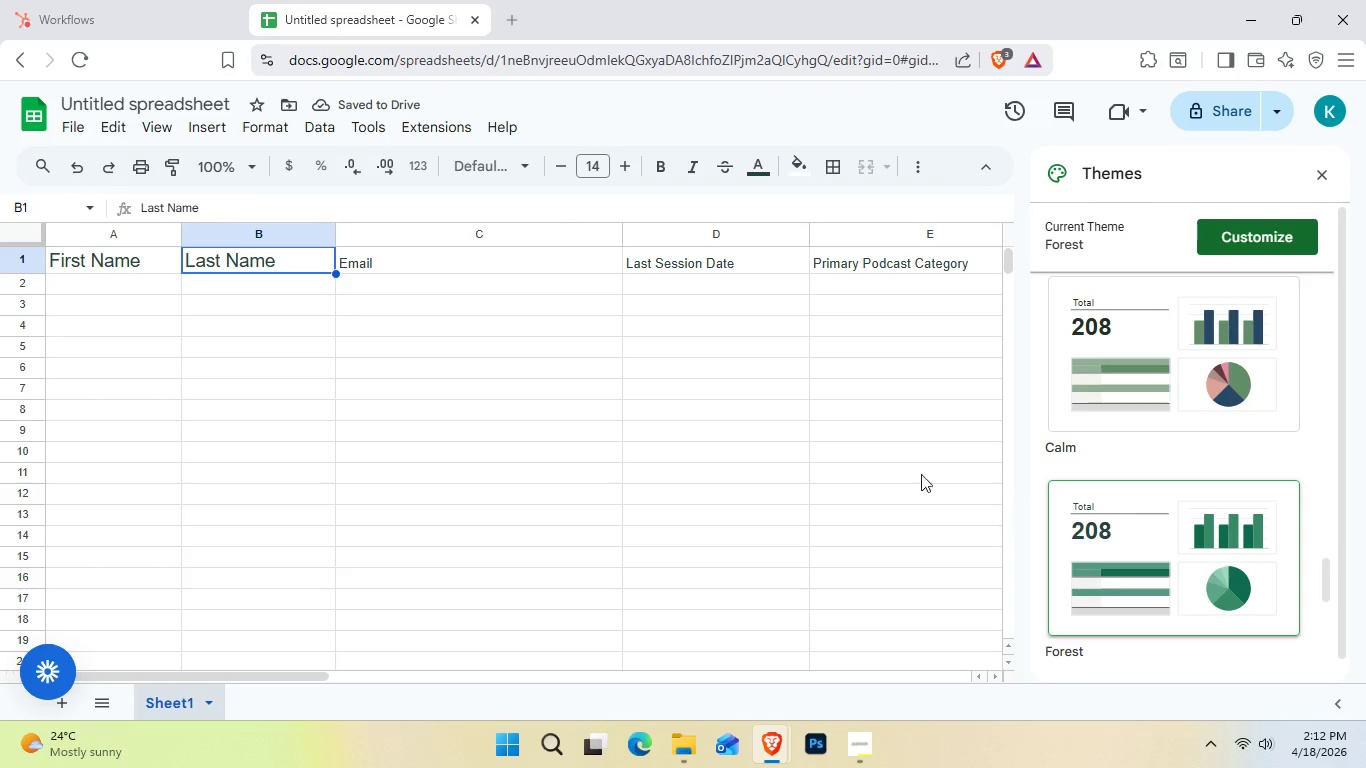 
wait(5.11)
 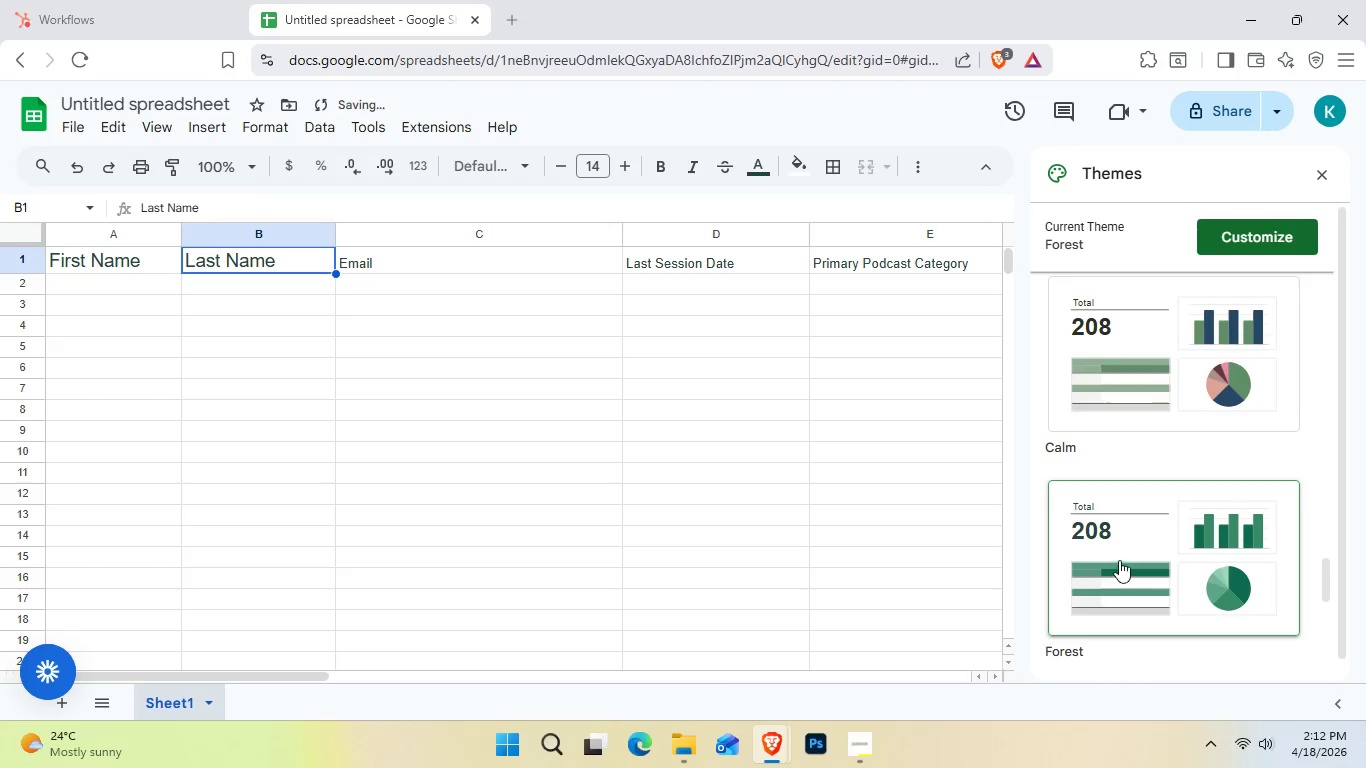 
left_click([1119, 371])
 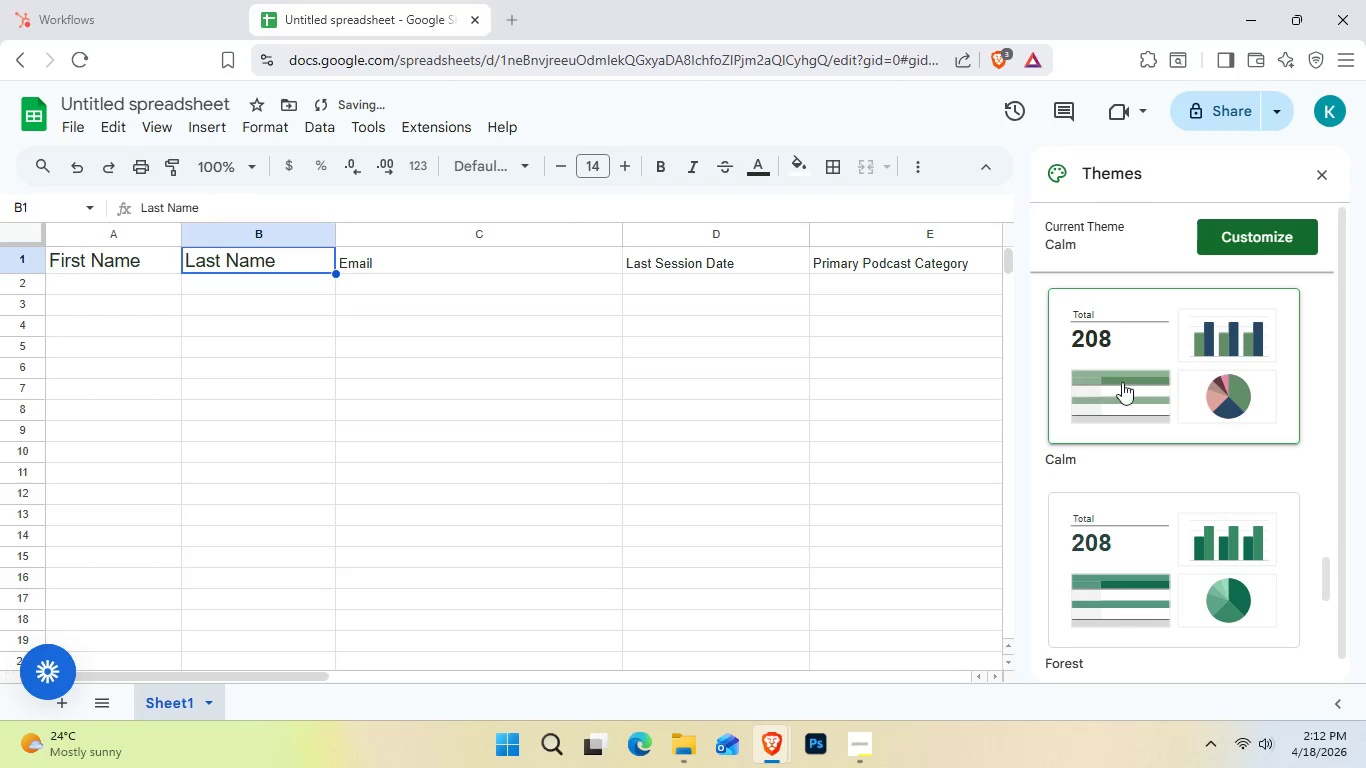 
scroll: coordinate [1127, 436], scroll_direction: down, amount: 3.0
 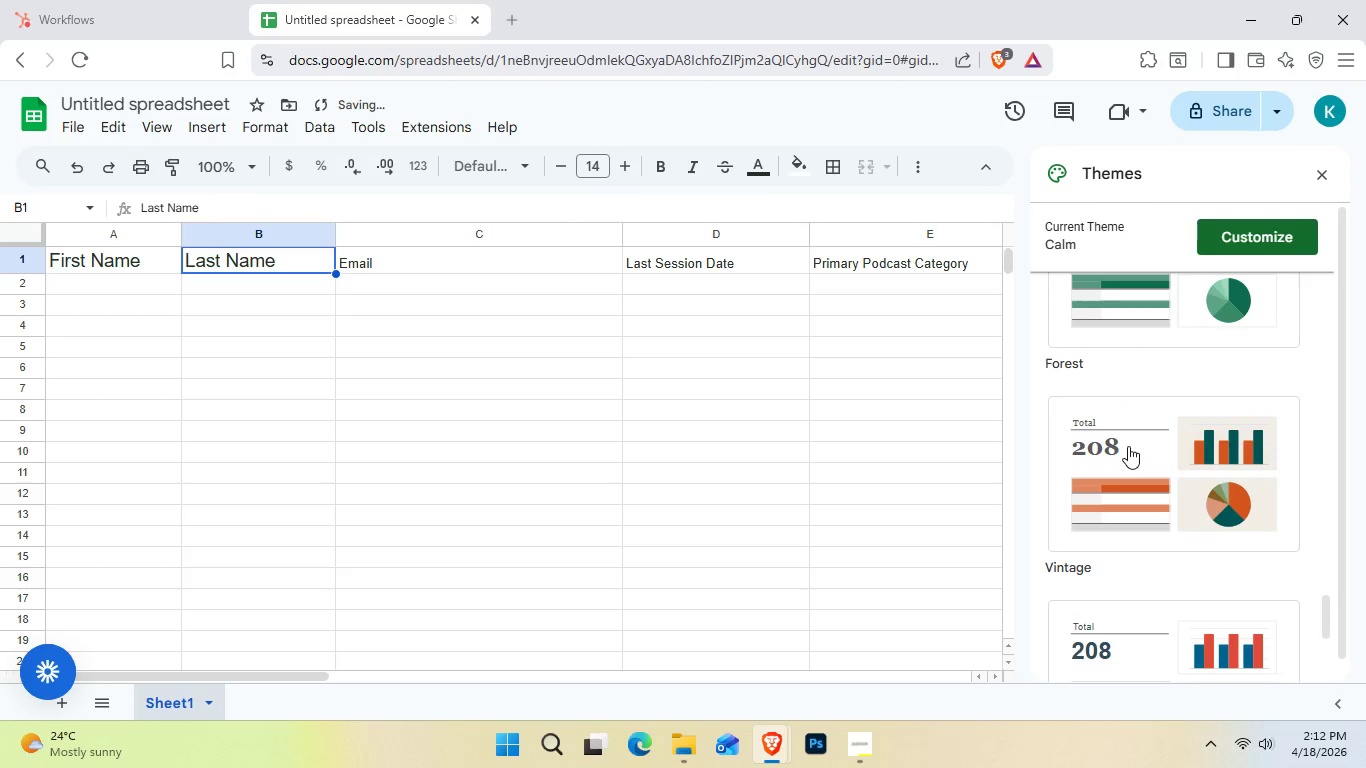 
left_click([1128, 446])
 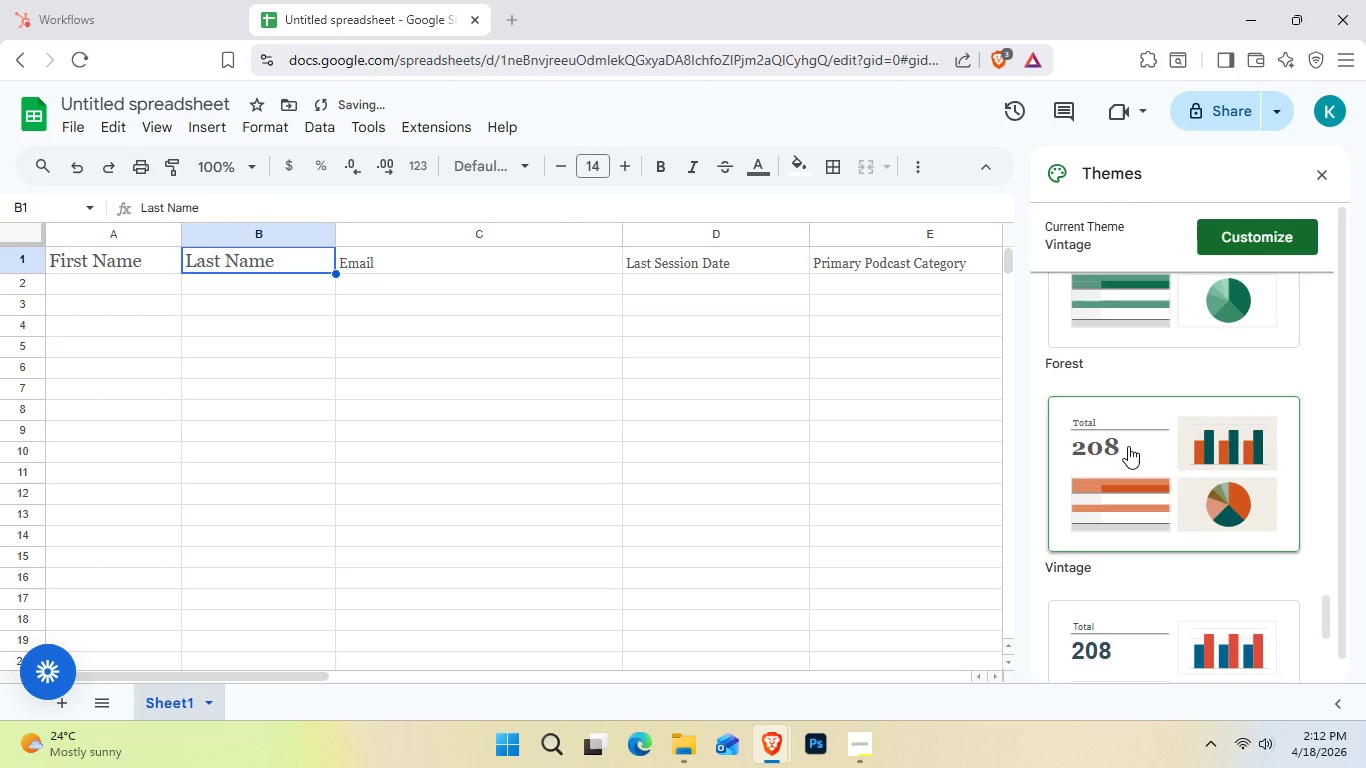 
scroll: coordinate [1128, 446], scroll_direction: down, amount: 3.0
 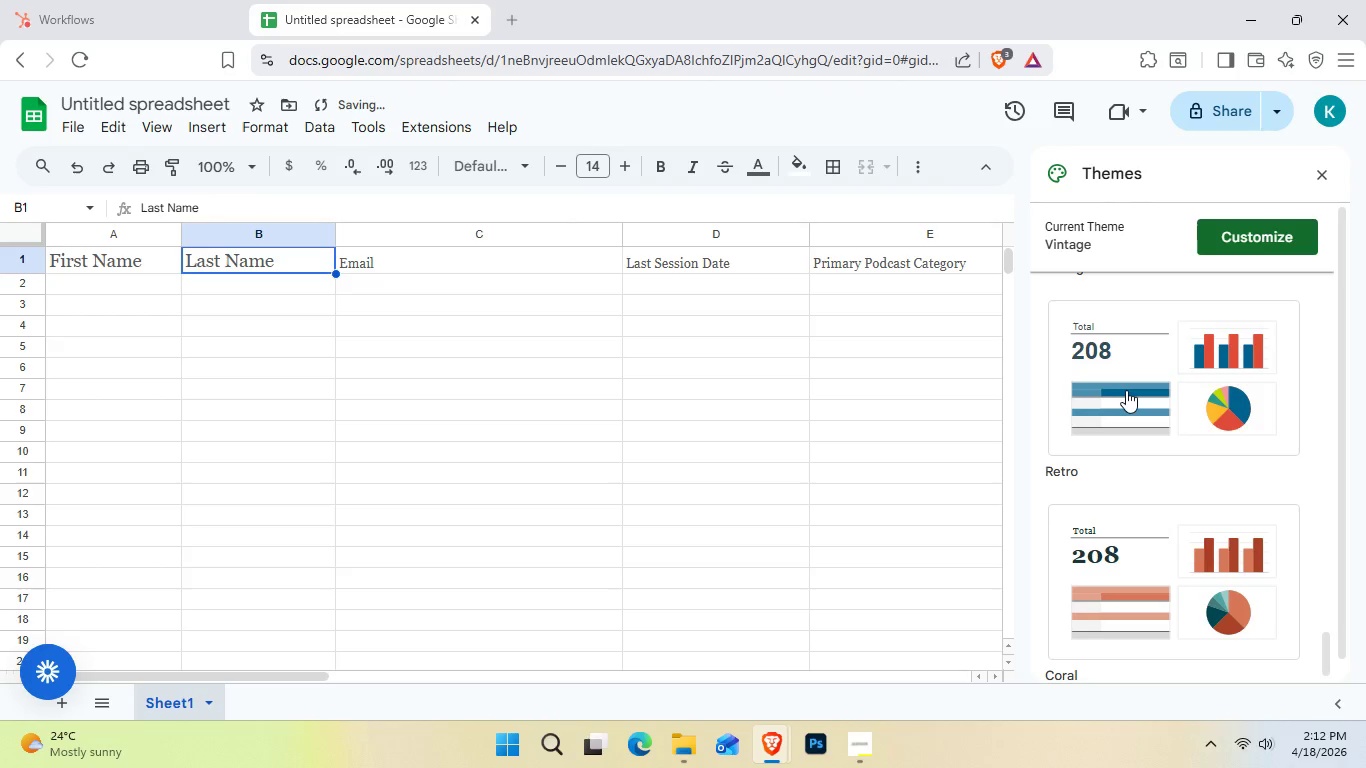 
left_click([1126, 390])
 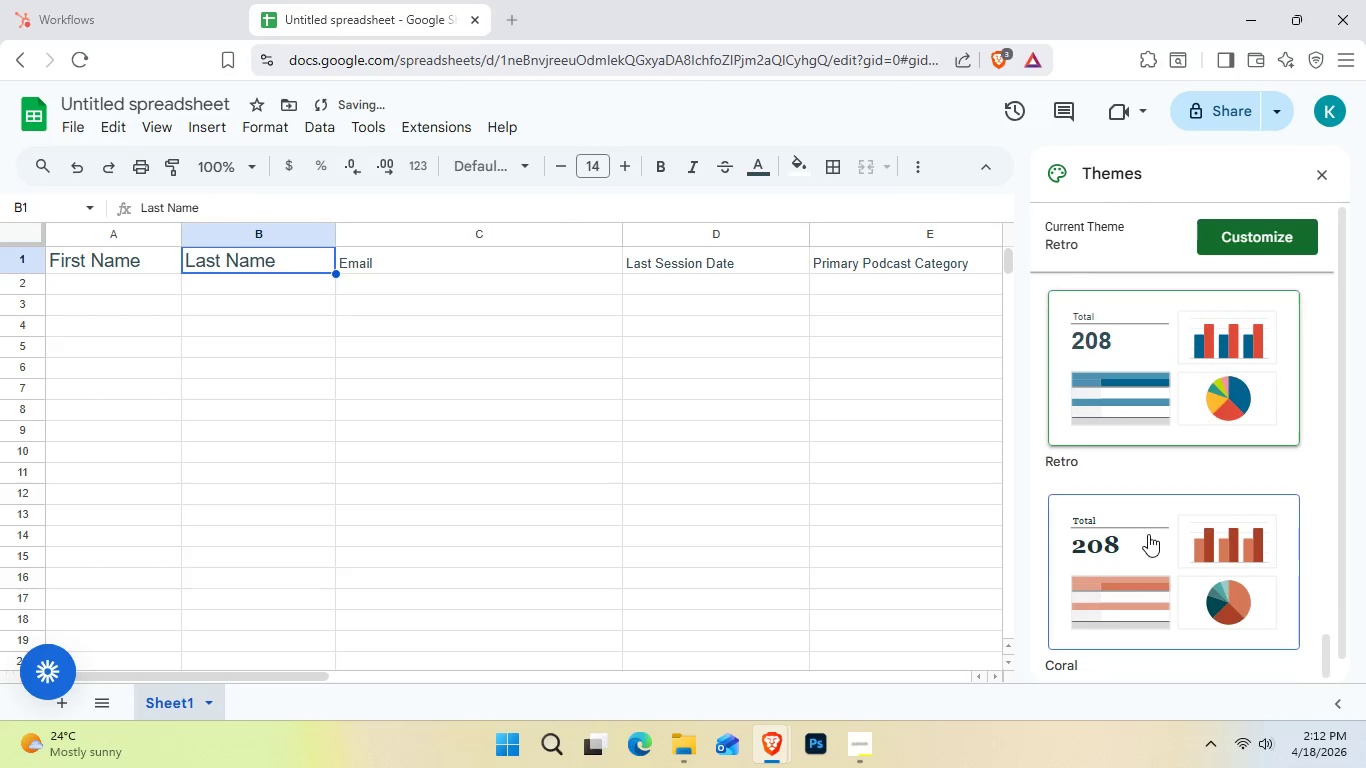 
scroll: coordinate [1148, 536], scroll_direction: down, amount: 2.0
 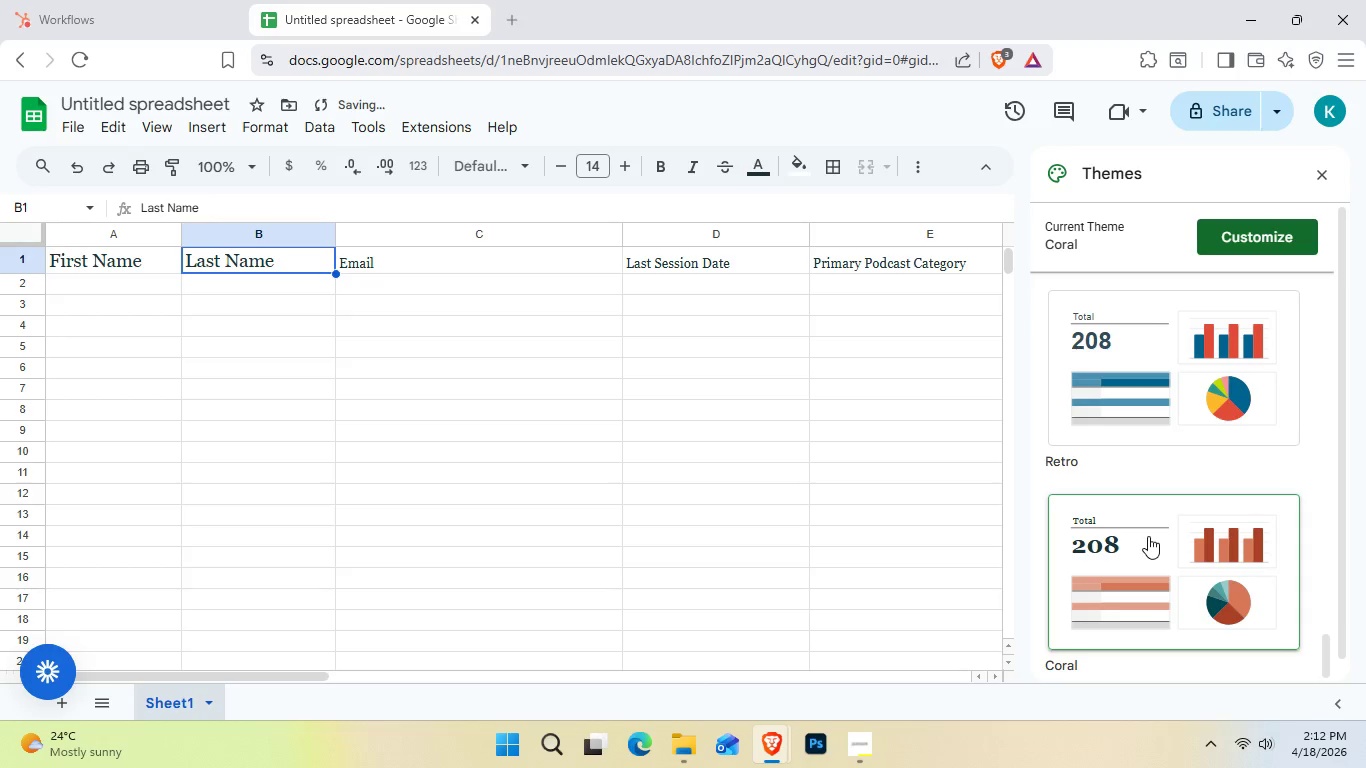 
scroll: coordinate [1146, 536], scroll_direction: none, amount: 0.0
 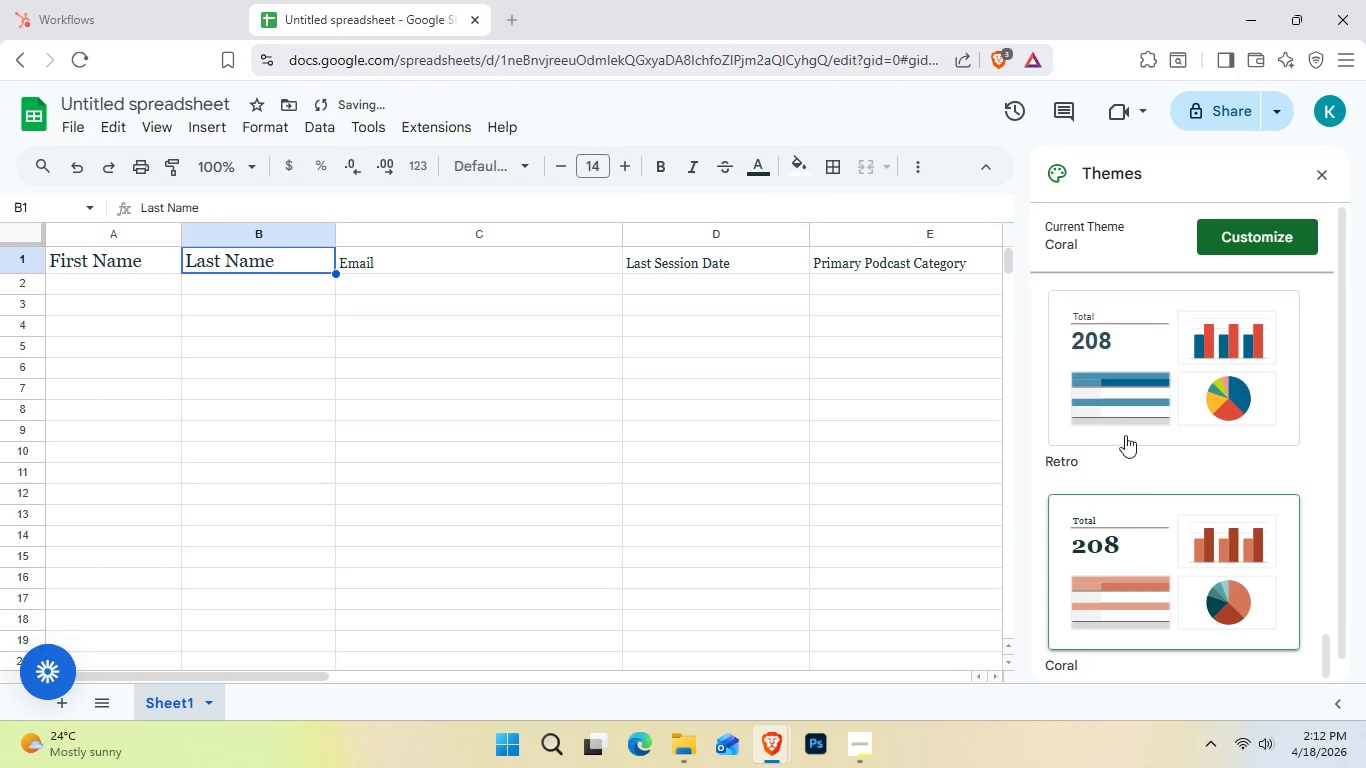 
left_click([1121, 395])
 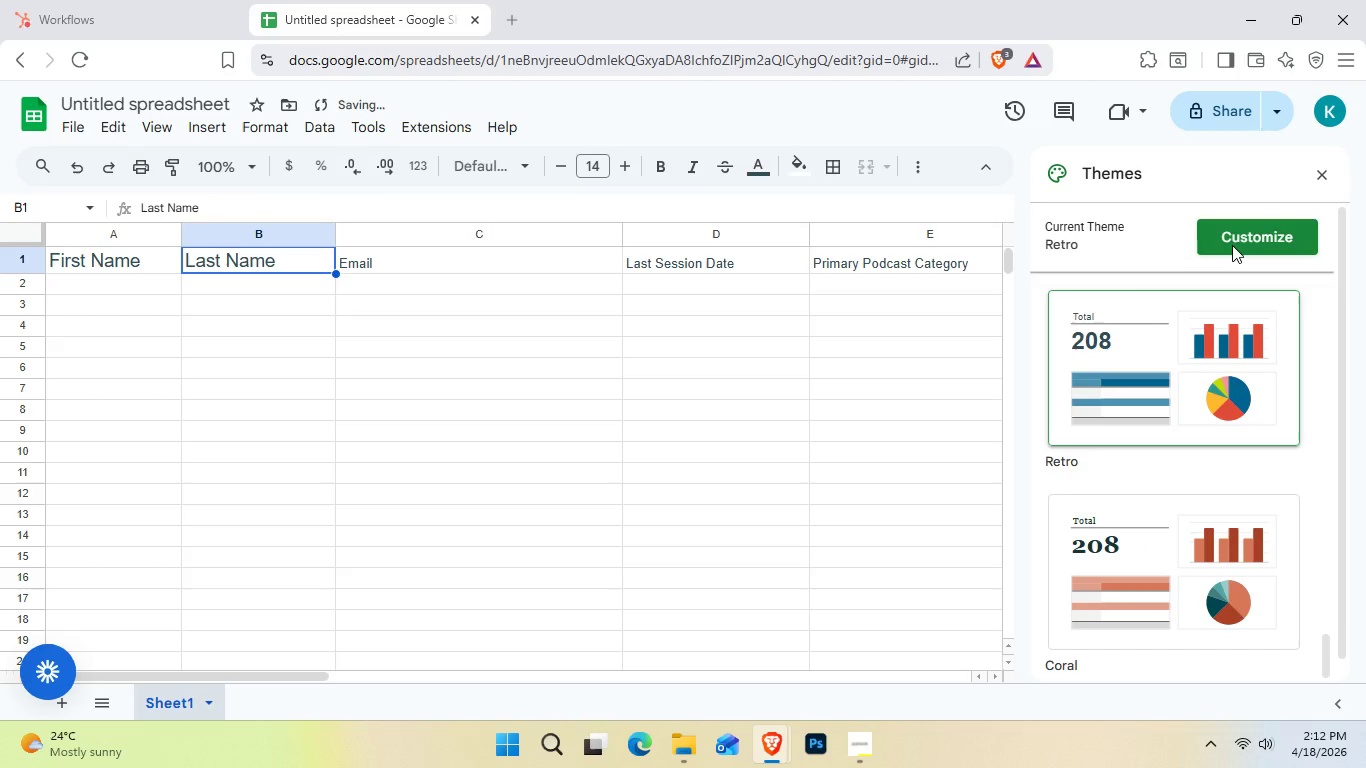 
left_click([1232, 245])
 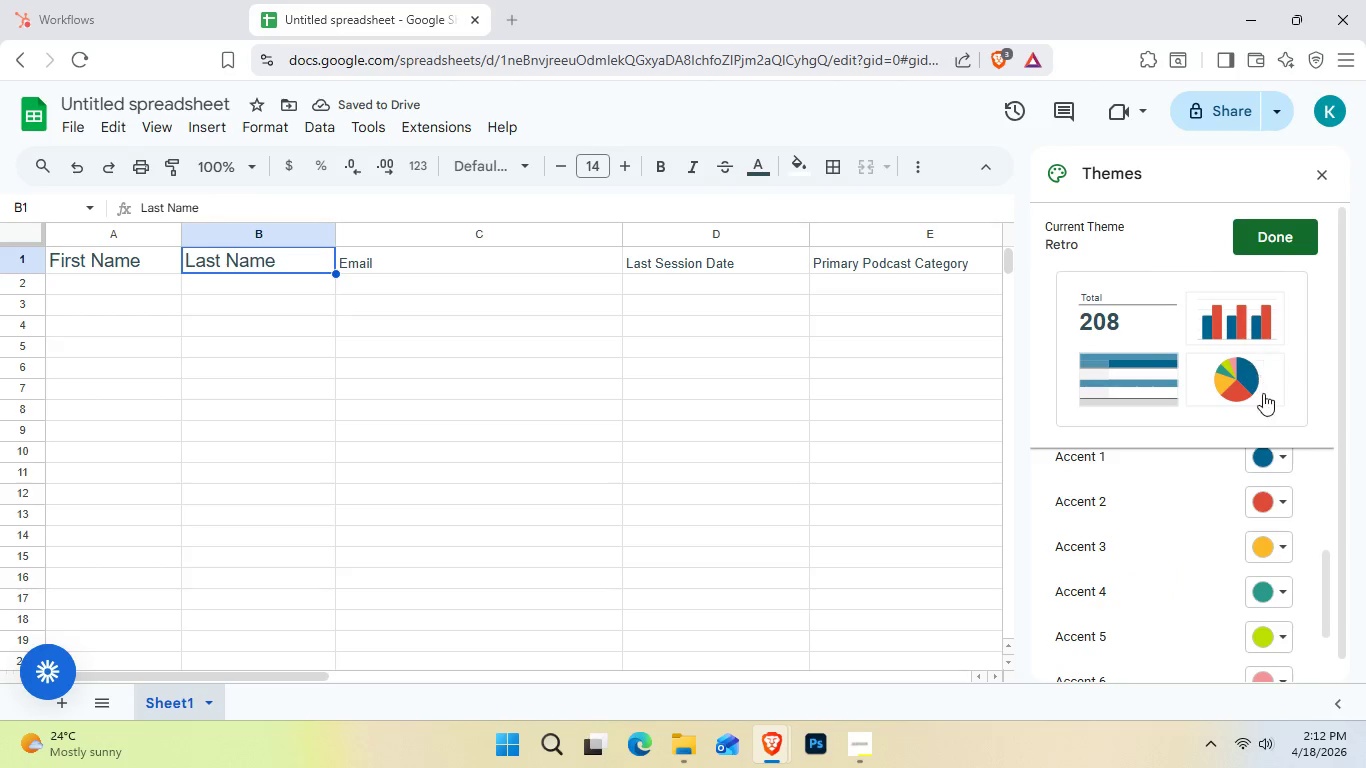 
scroll: coordinate [1256, 474], scroll_direction: down, amount: 4.0
 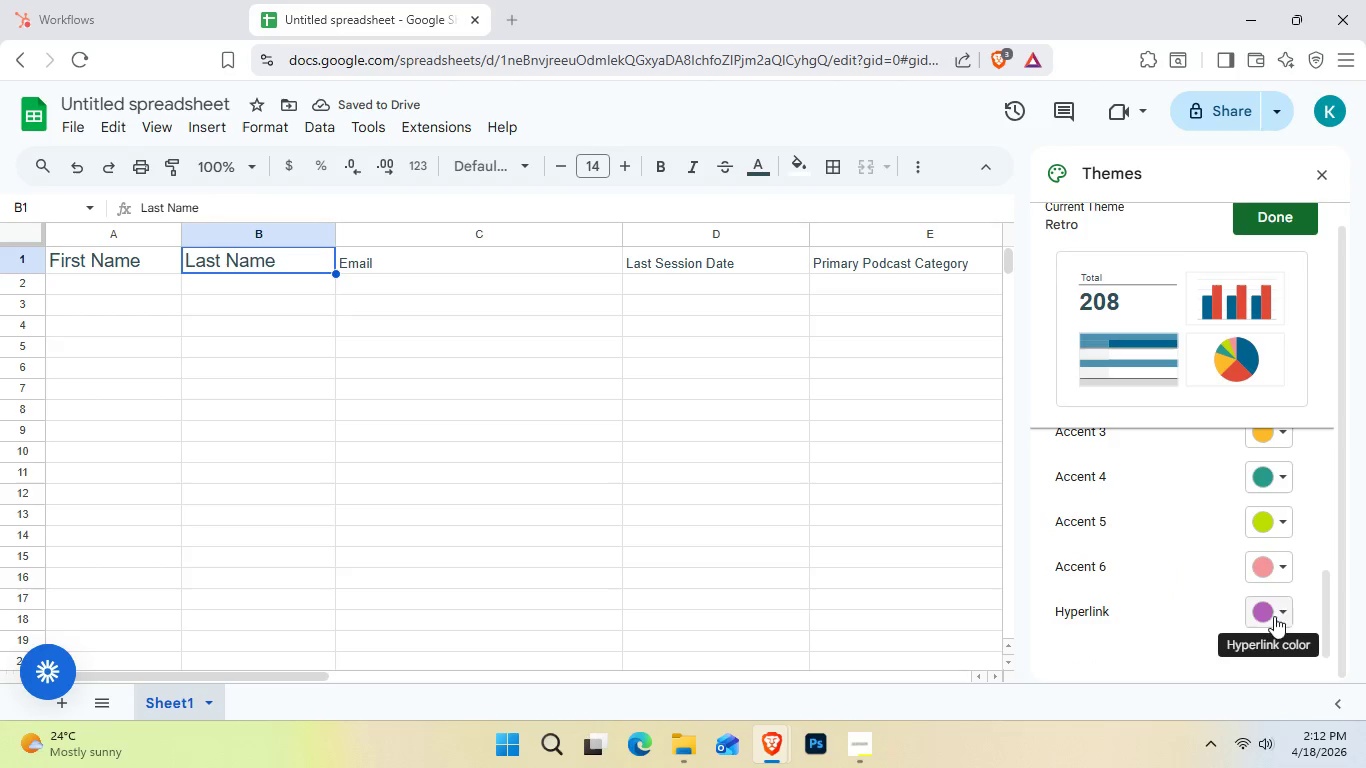 
scroll: coordinate [1256, 539], scroll_direction: up, amount: 3.0
 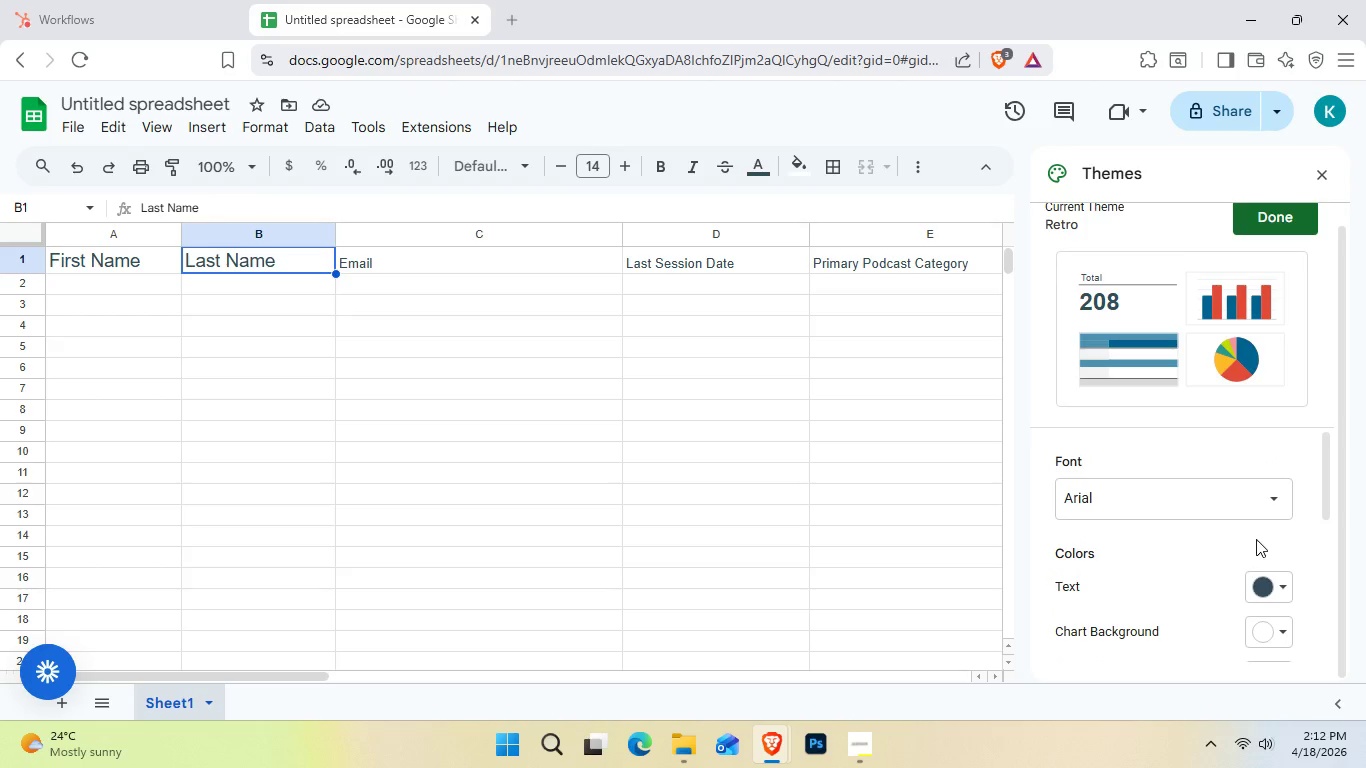 
left_click([1249, 512])
 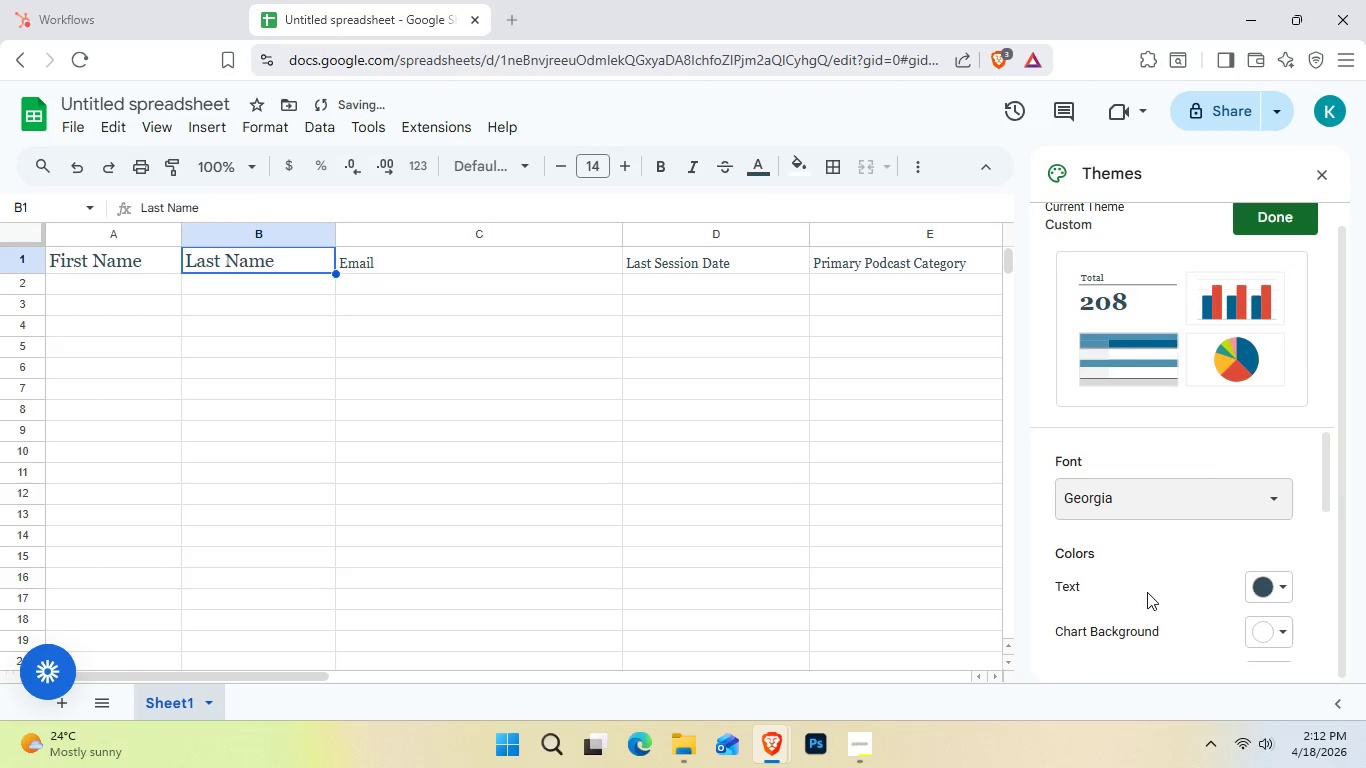 
wait(5.33)
 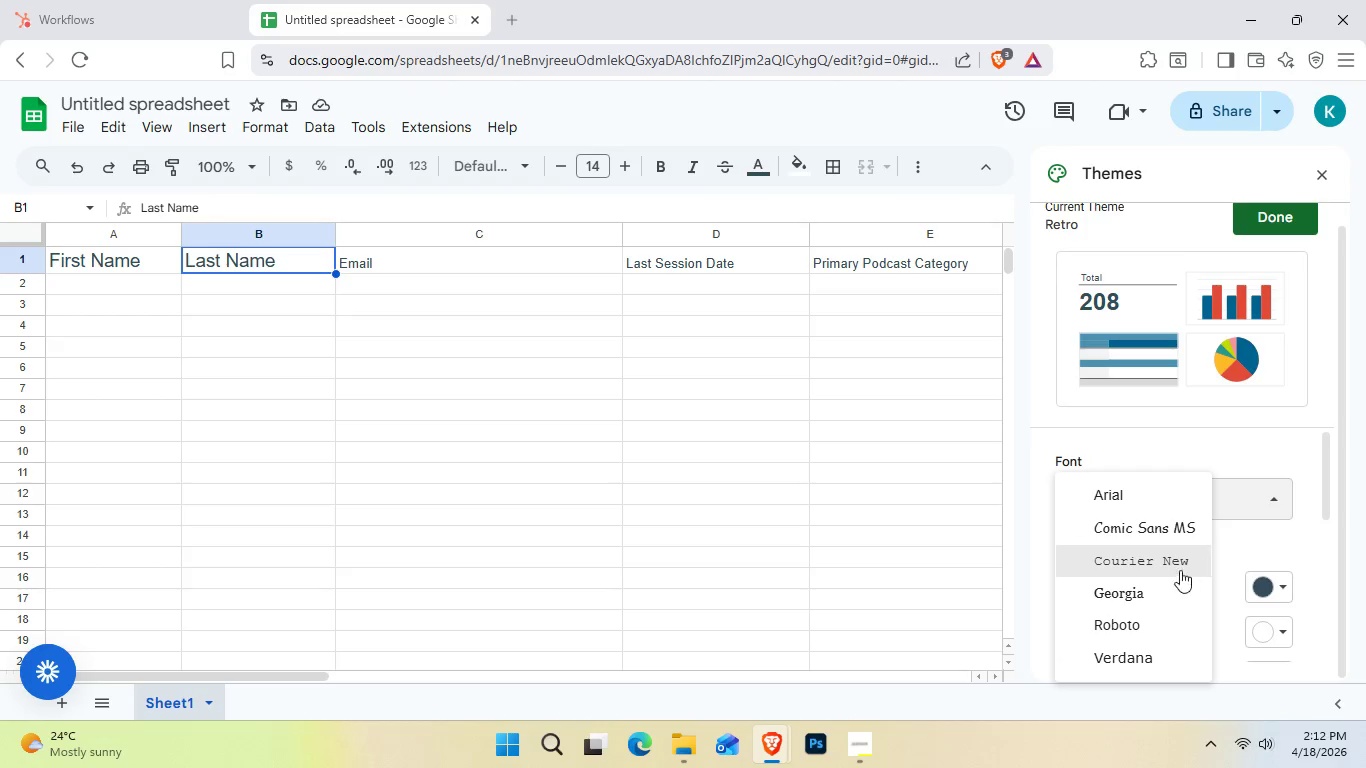 
left_click([1129, 495])
 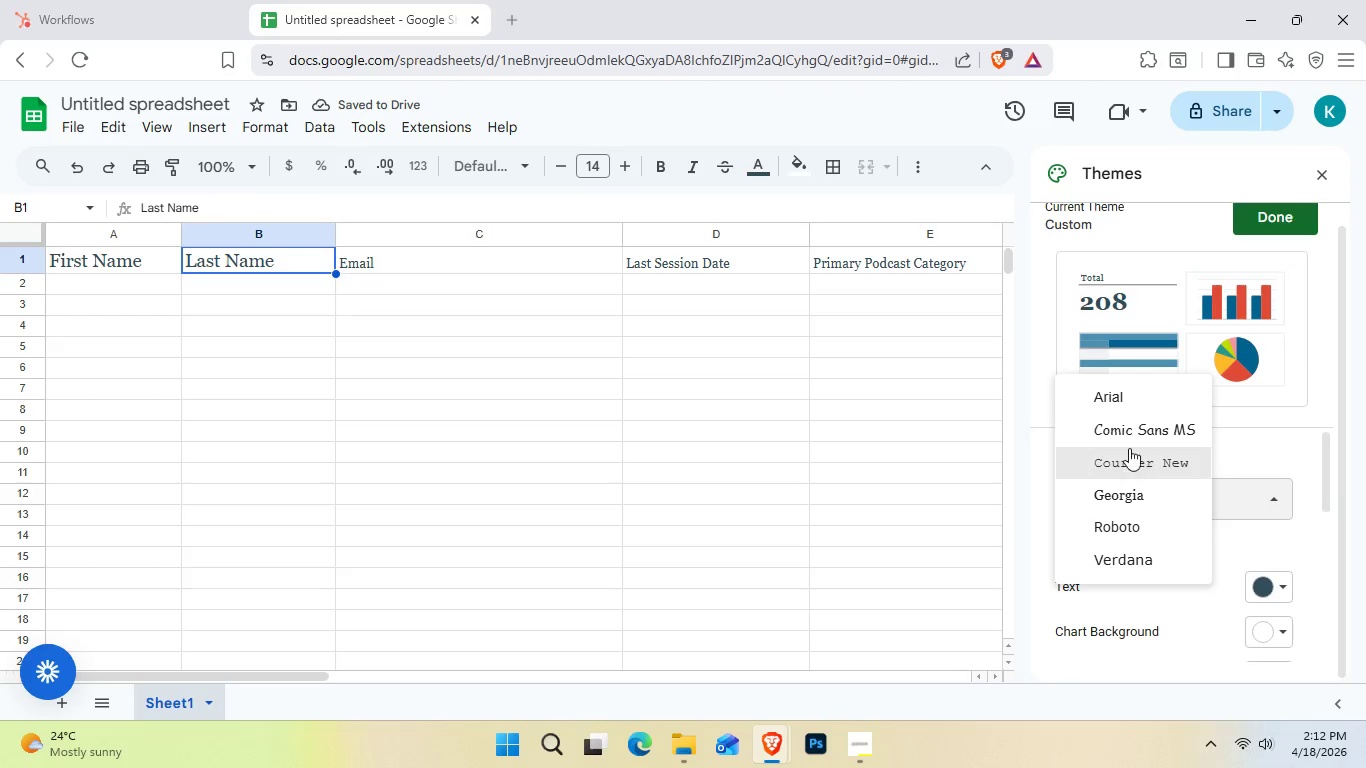 
left_click([1131, 440])
 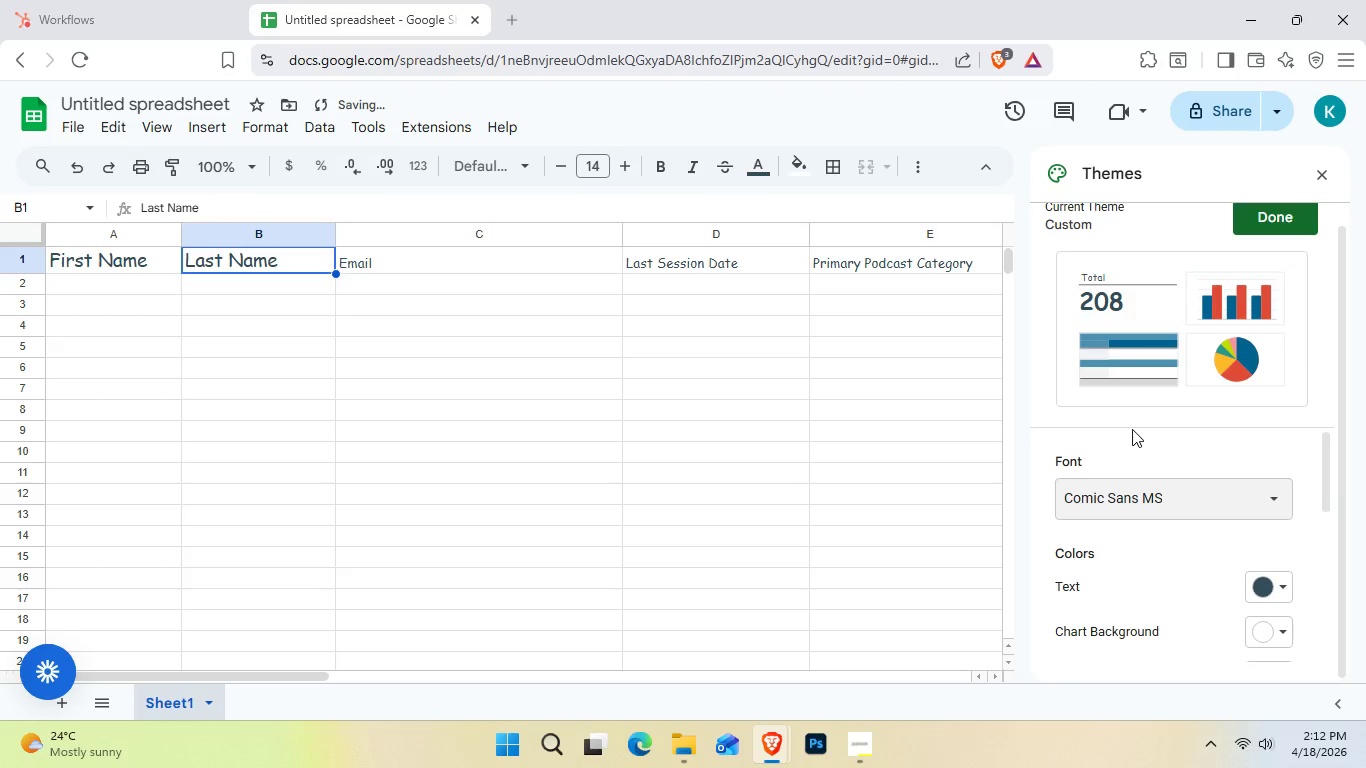 
left_click([1148, 488])
 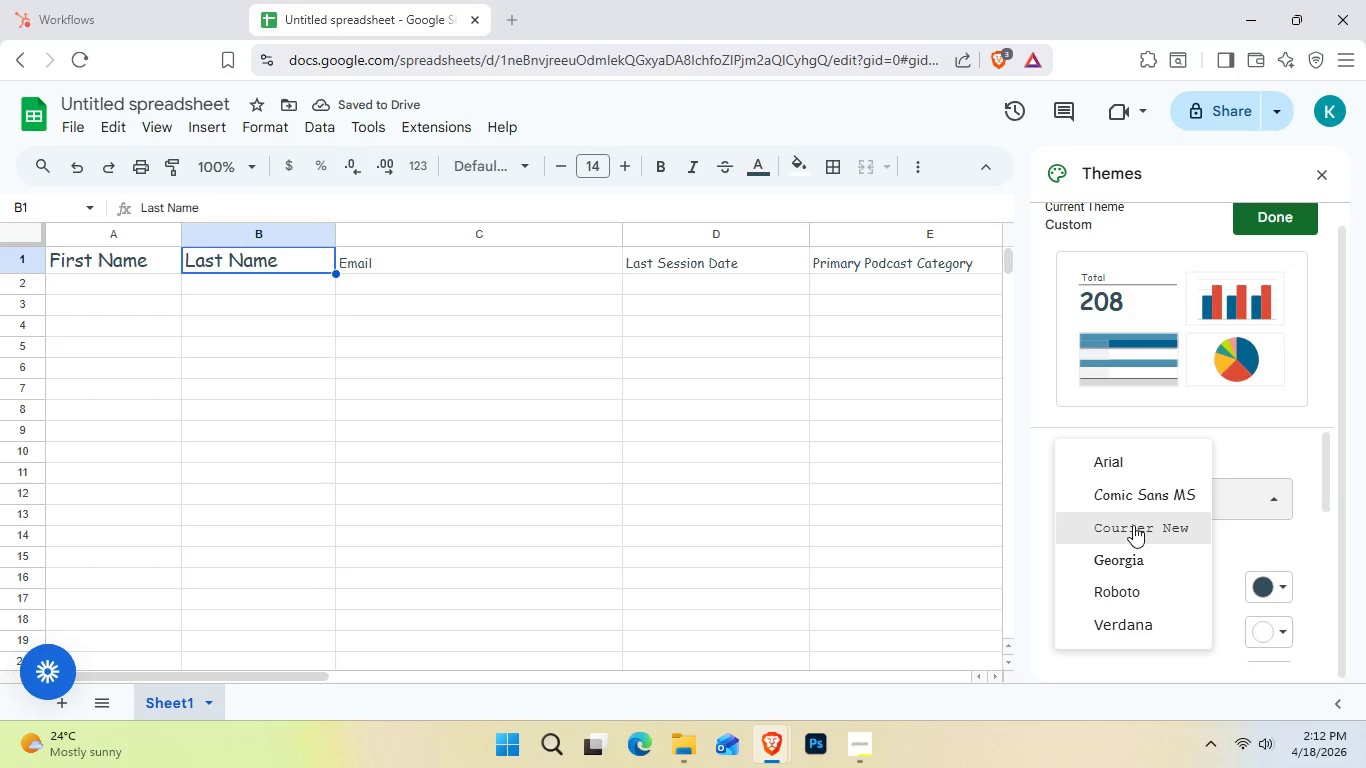 
left_click([1133, 526])
 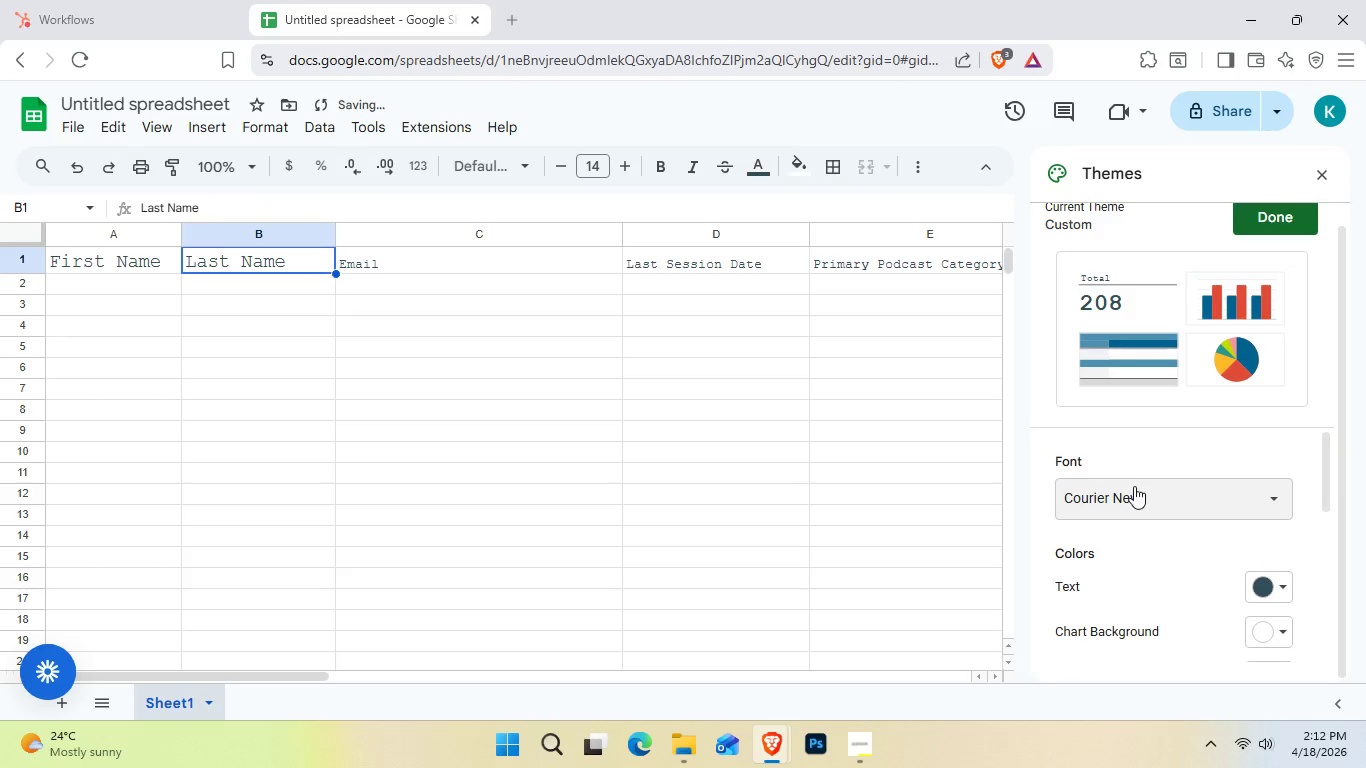 
left_click([1134, 492])
 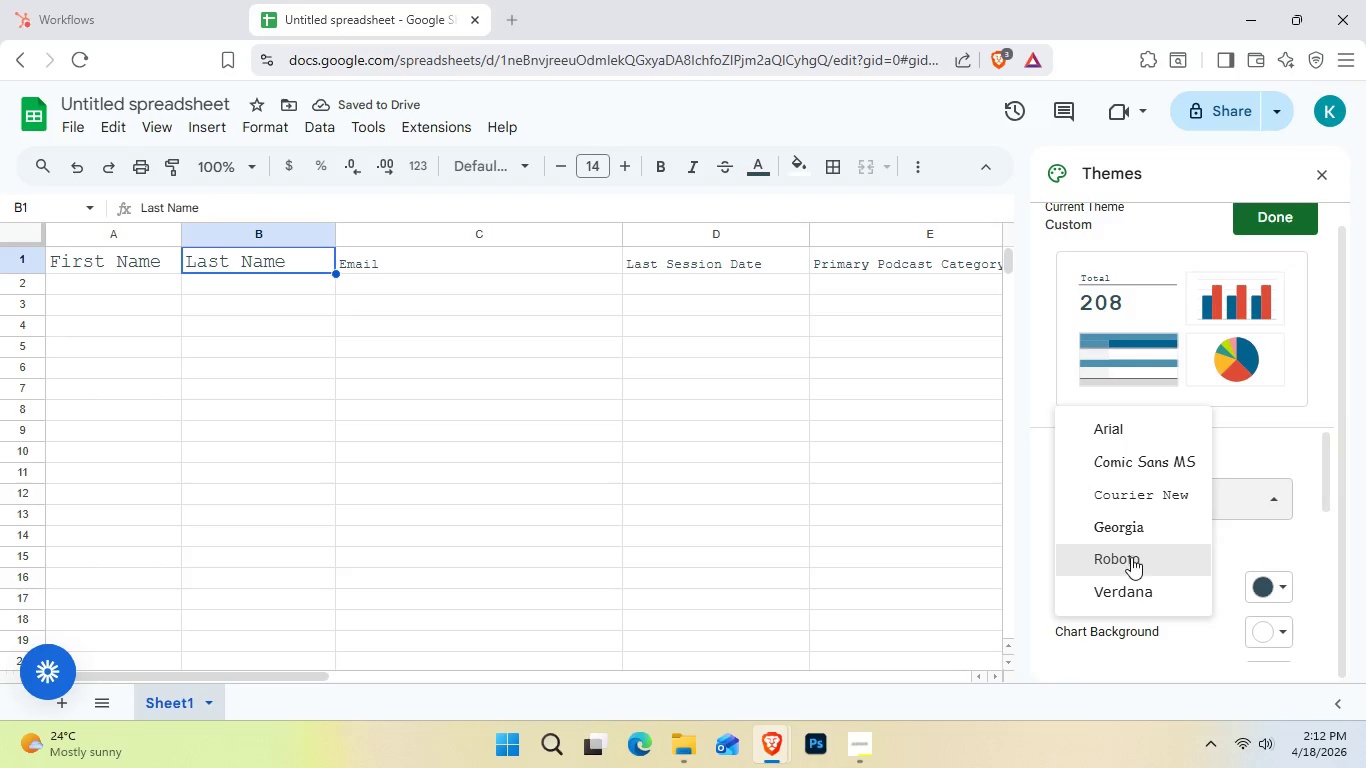 
left_click([1130, 559])
 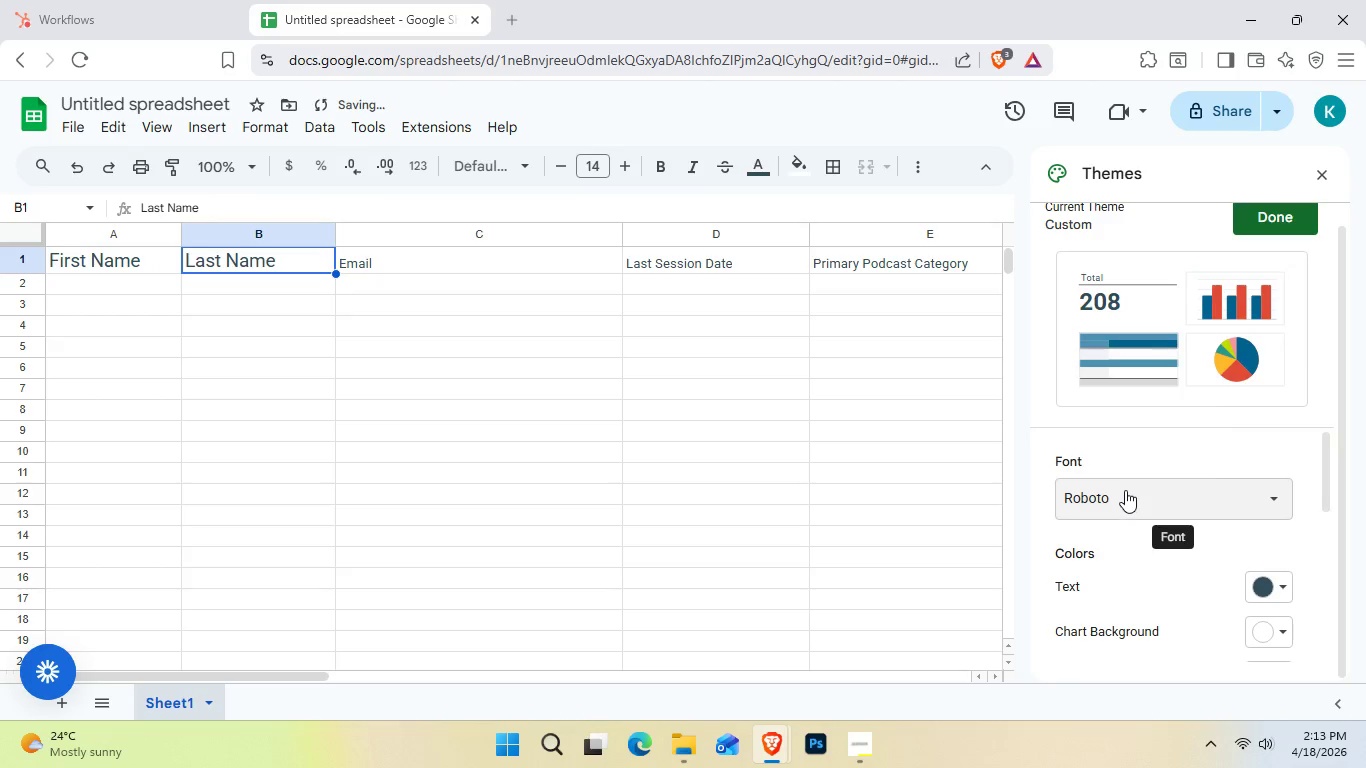 
double_click([1129, 527])
 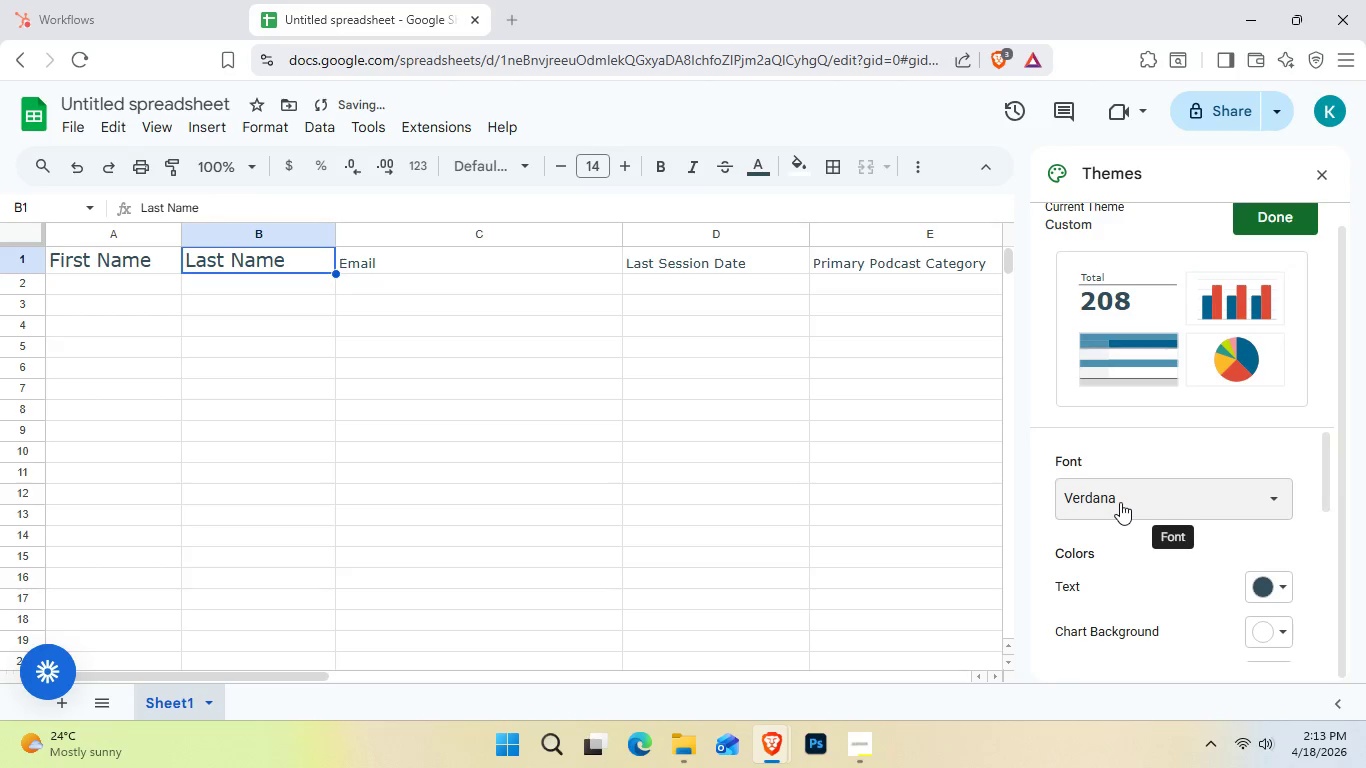 
left_click([1120, 502])
 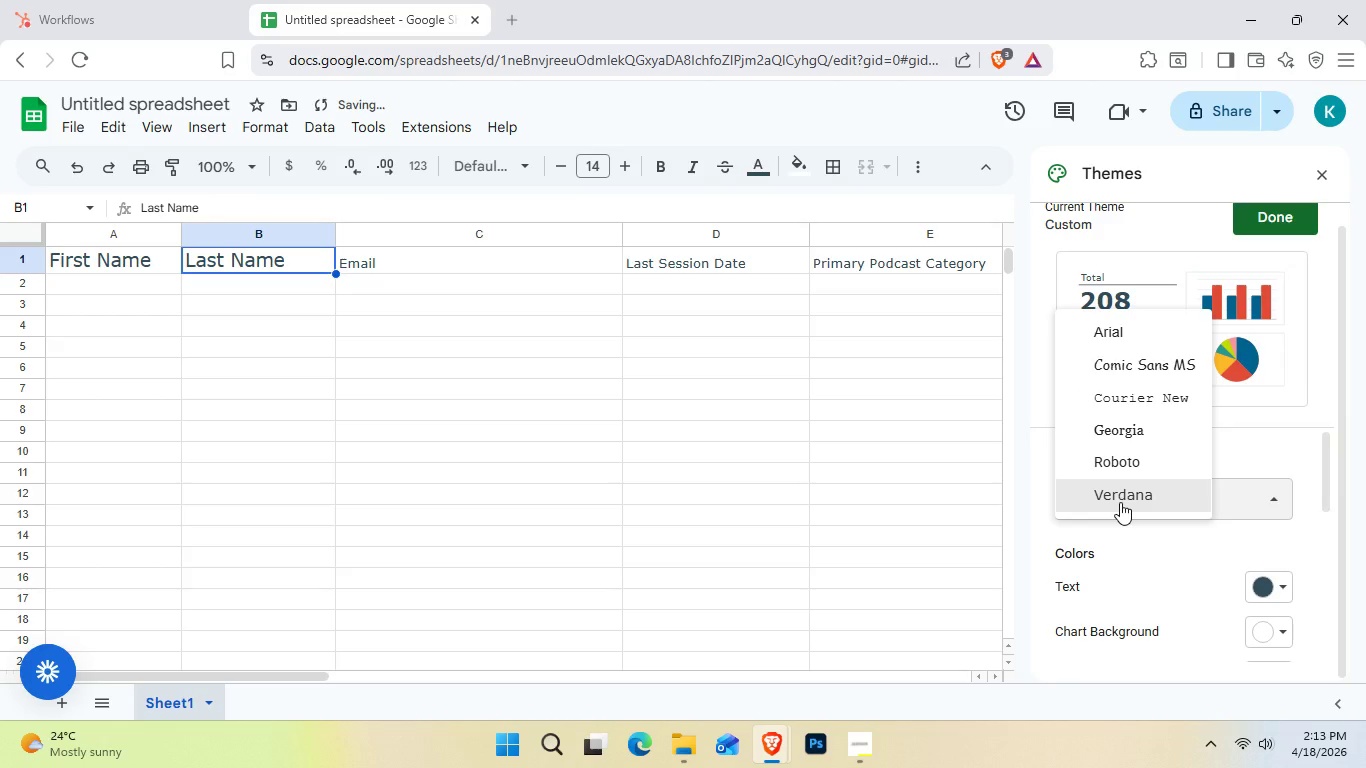 
scroll: coordinate [1294, 513], scroll_direction: down, amount: 6.0
 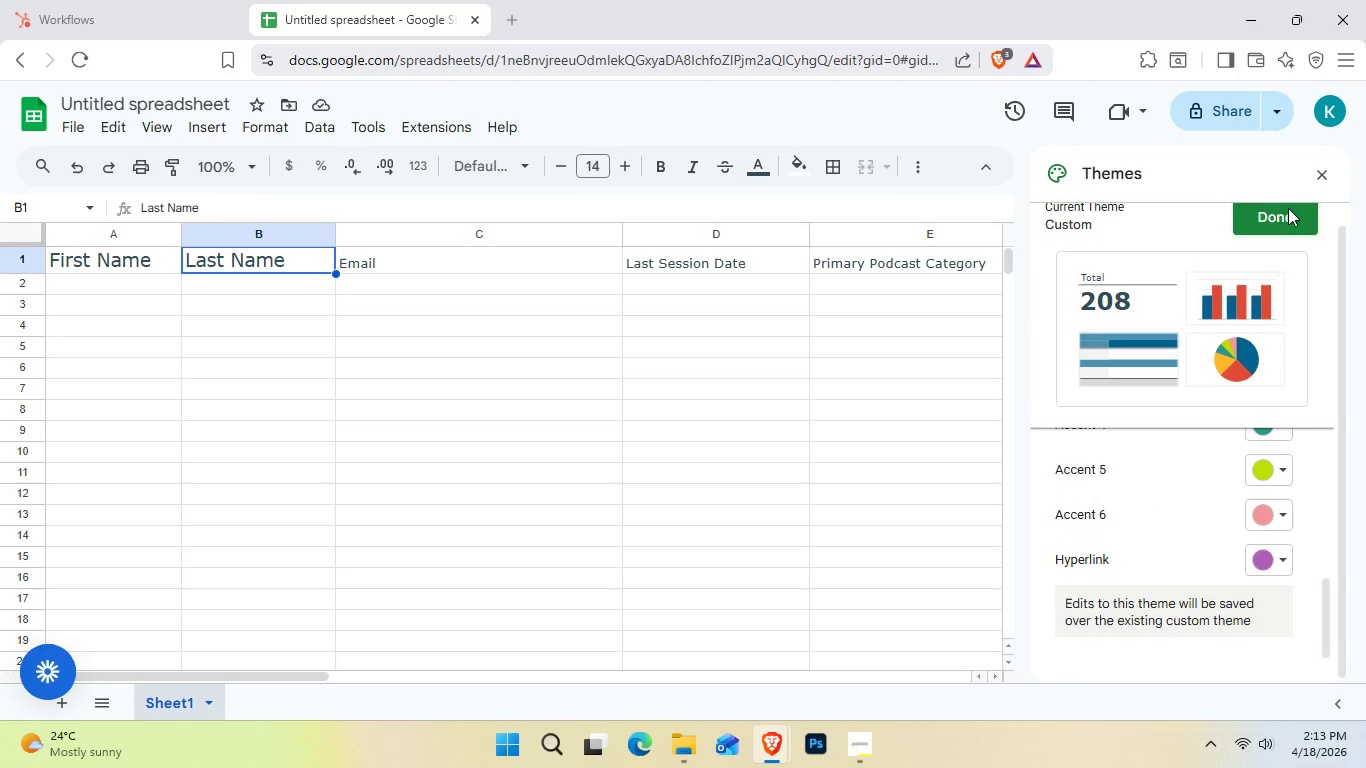 
left_click([1288, 208])
 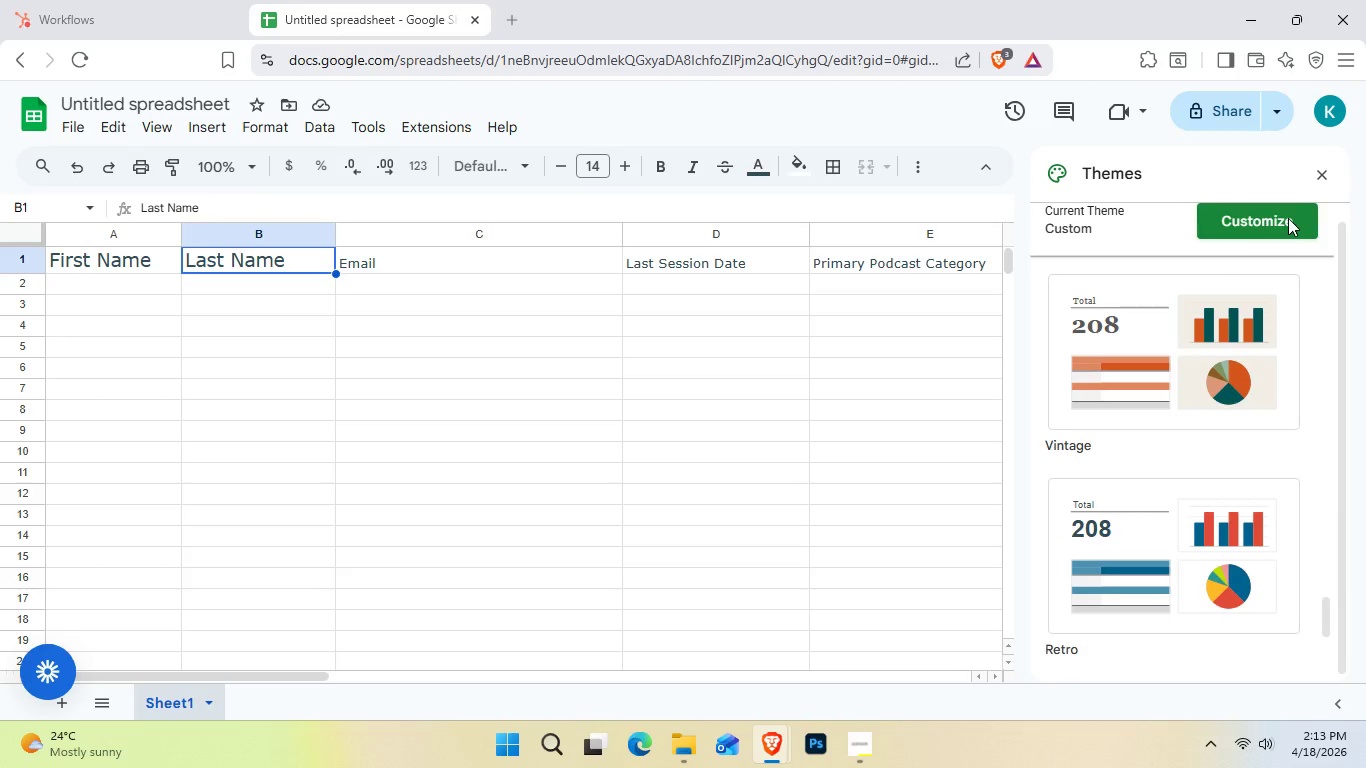 
scroll: coordinate [1299, 357], scroll_direction: up, amount: 46.0
 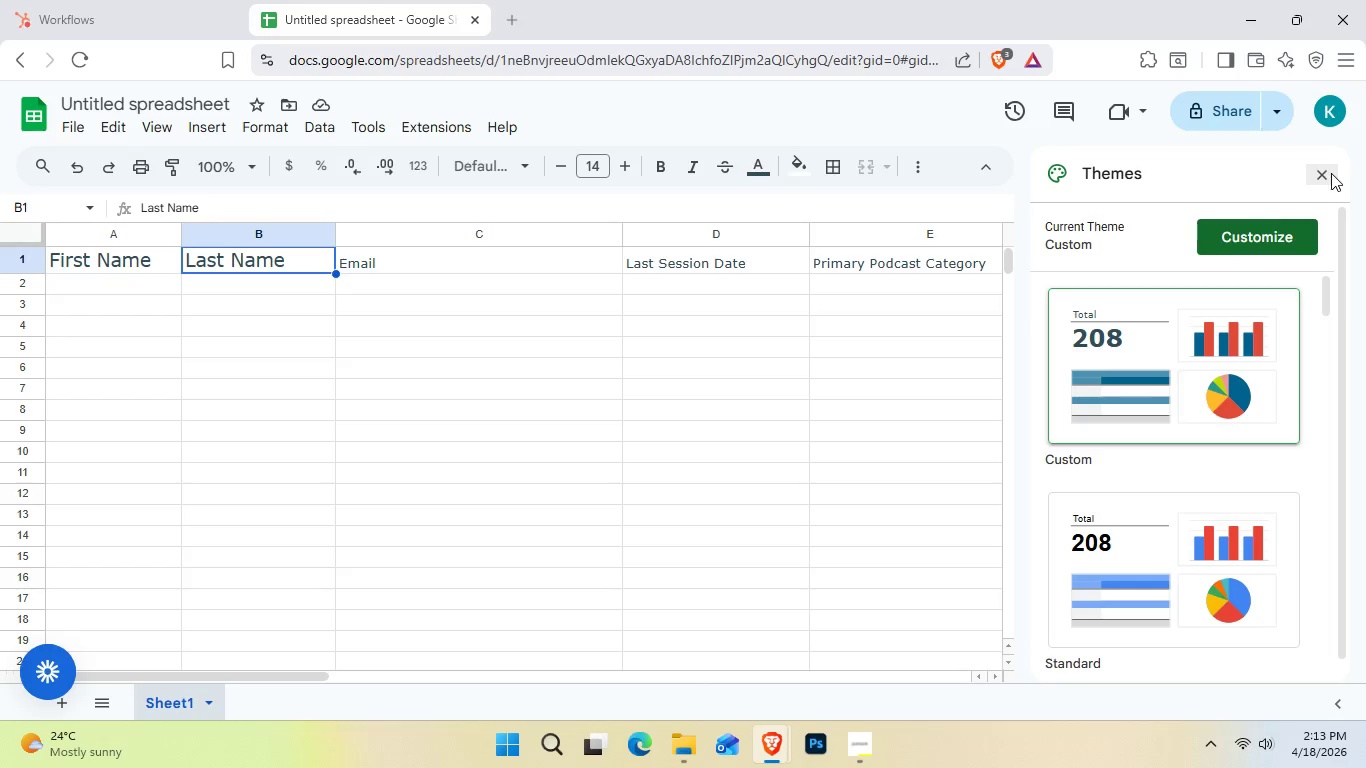 
left_click_drag(start_coordinate=[1327, 175], to_coordinate=[1322, 179])
 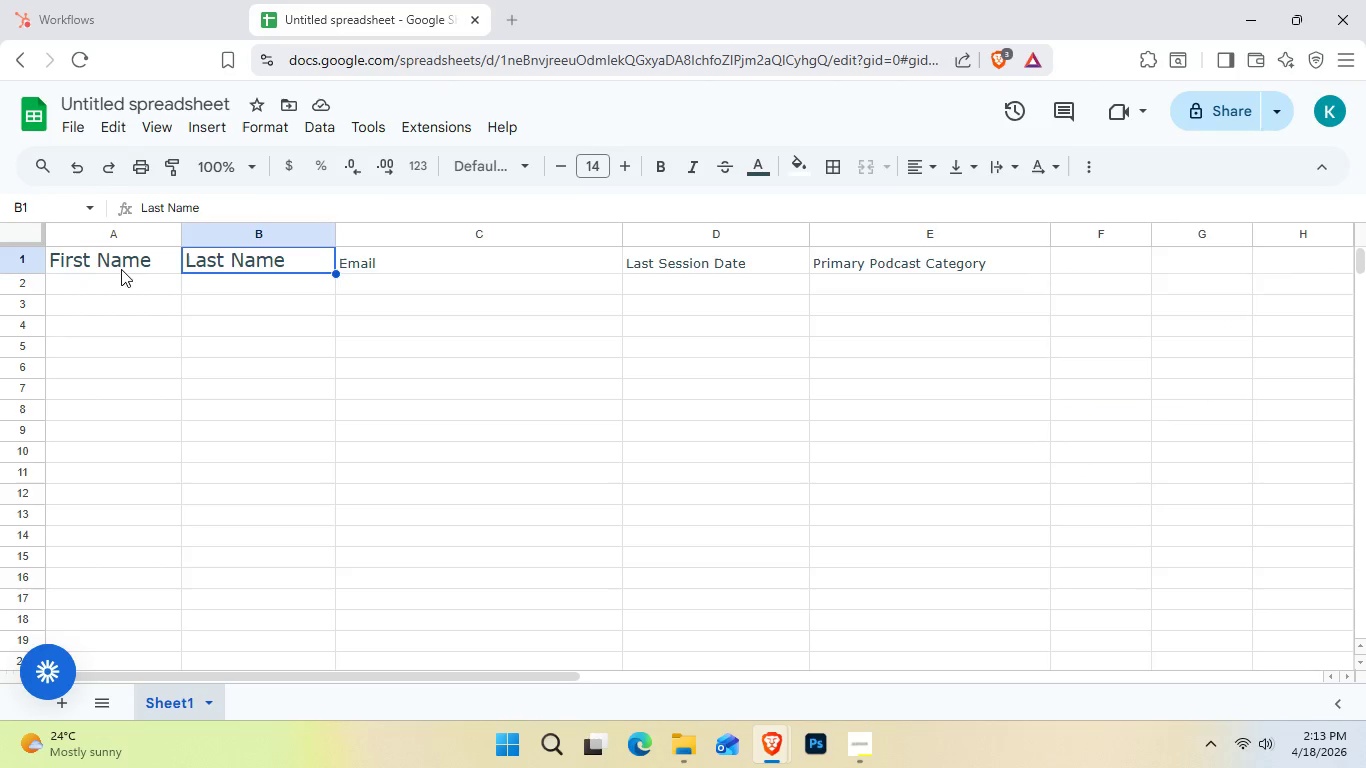 
double_click([105, 266])
 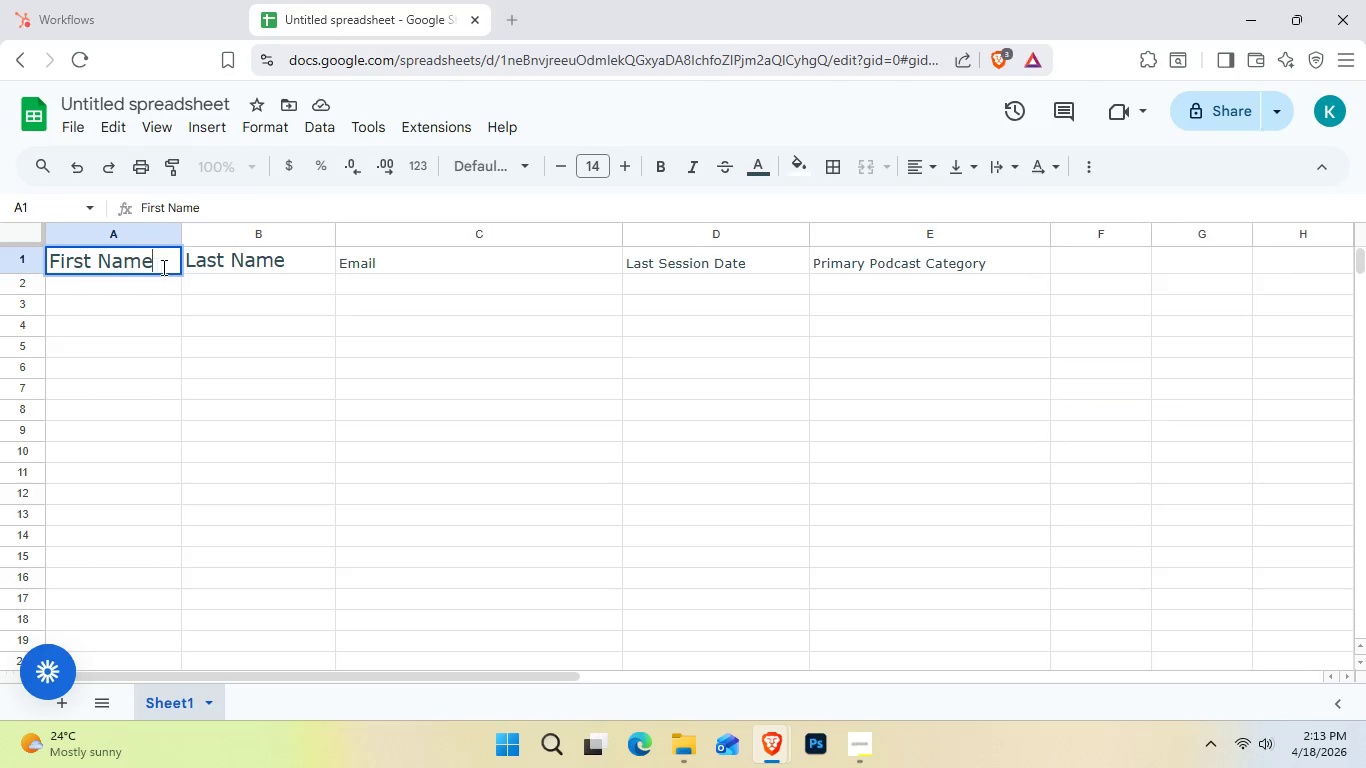 
left_click_drag(start_coordinate=[163, 267], to_coordinate=[24, 262])
 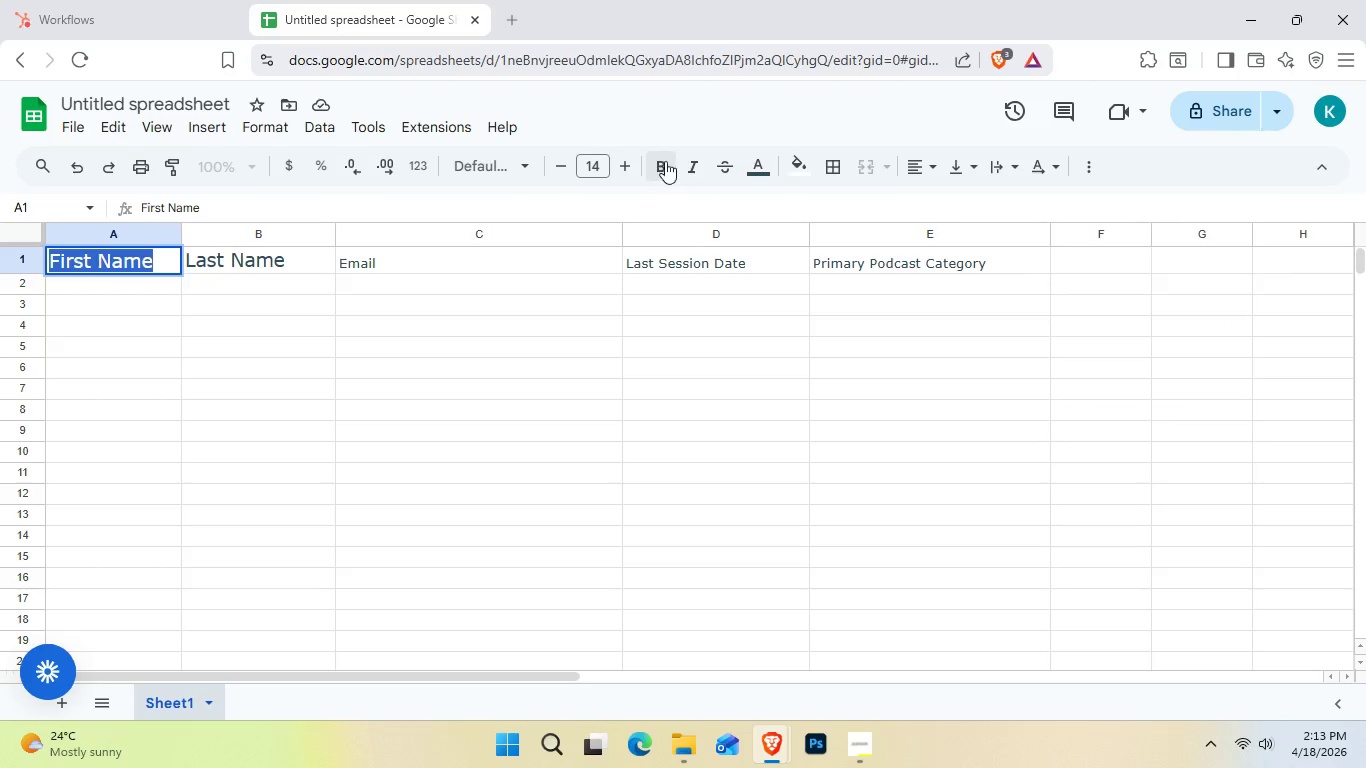 
left_click([665, 161])
 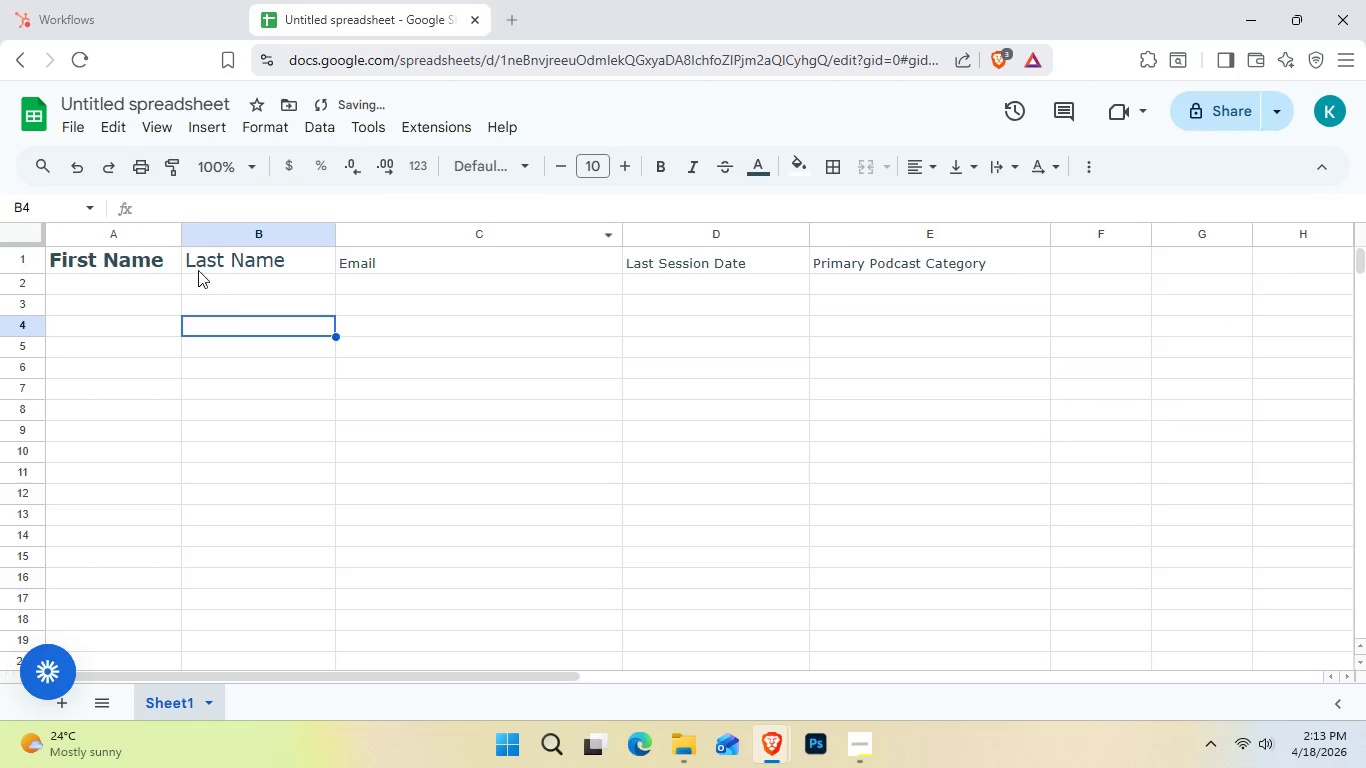 
double_click([193, 262])
 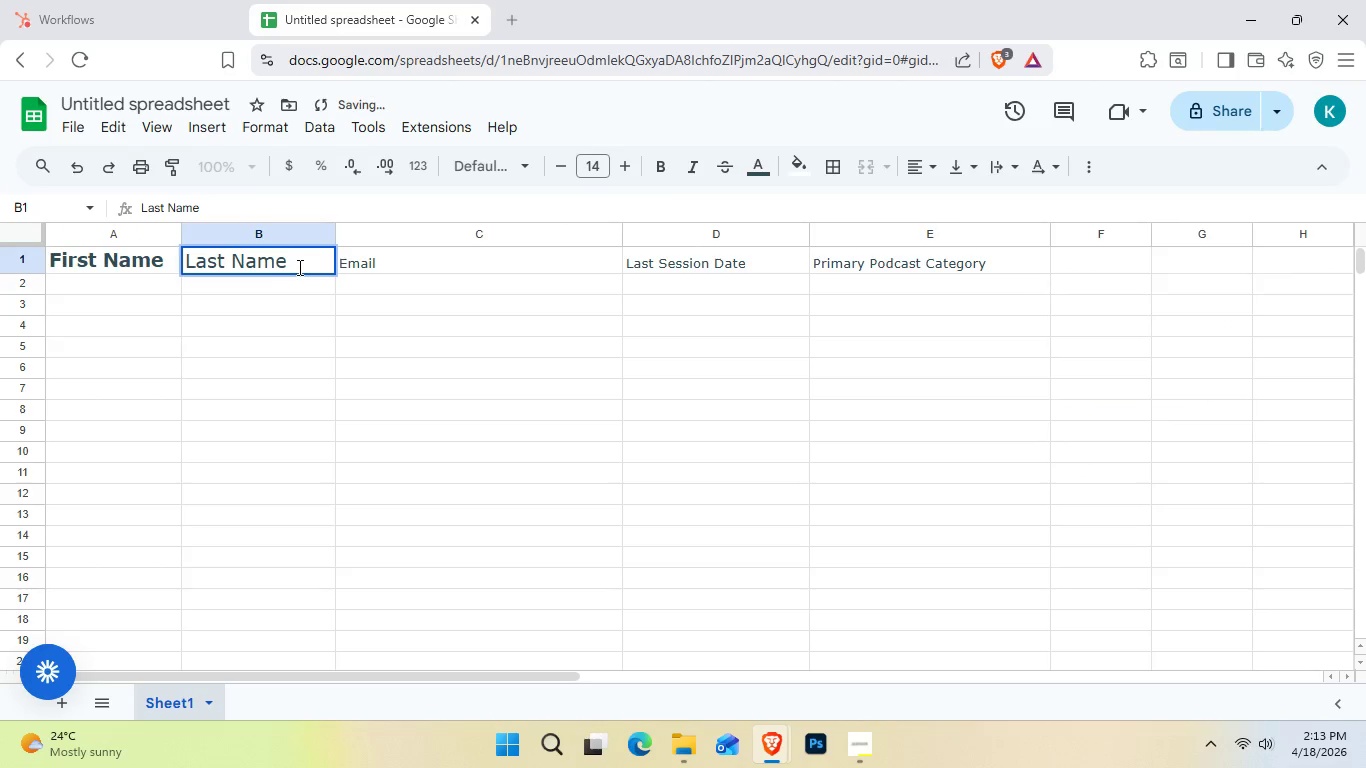 
left_click_drag(start_coordinate=[299, 268], to_coordinate=[179, 267])
 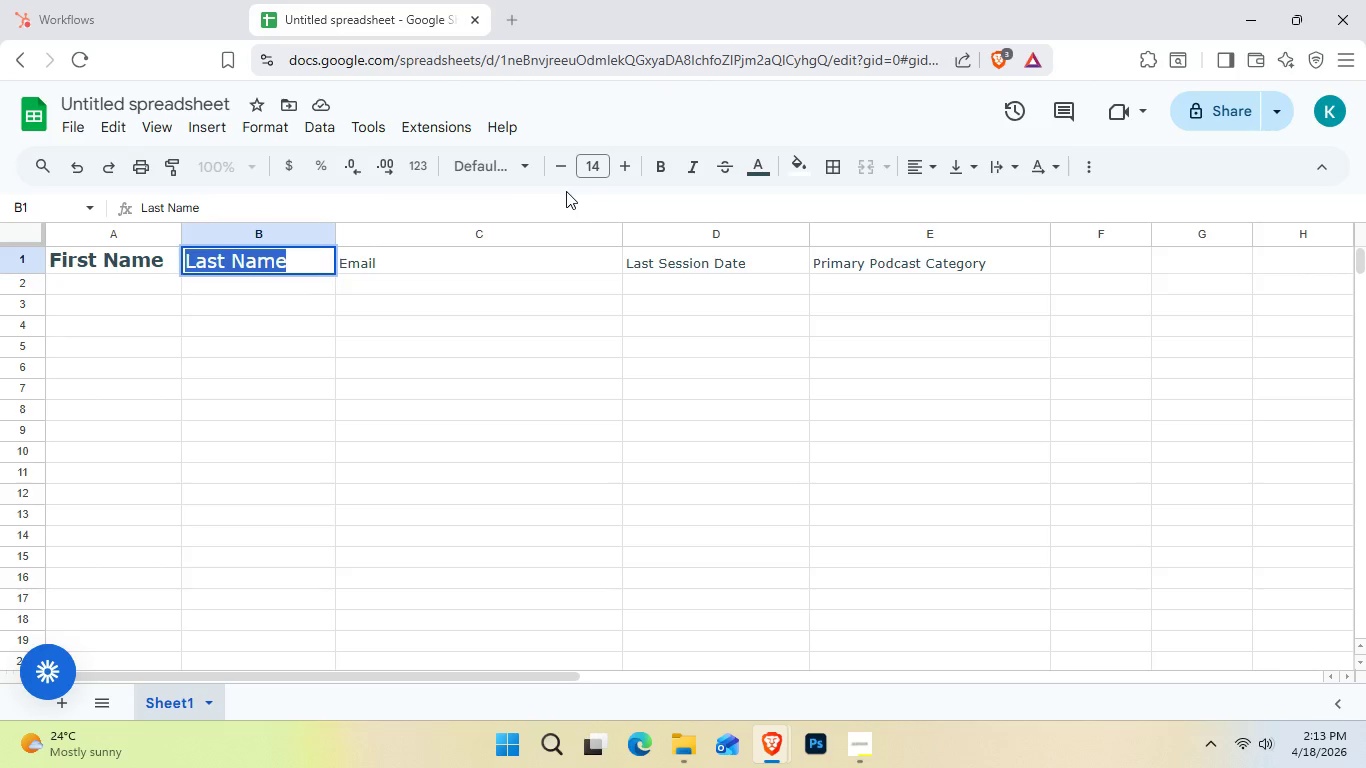 
wait(10.26)
 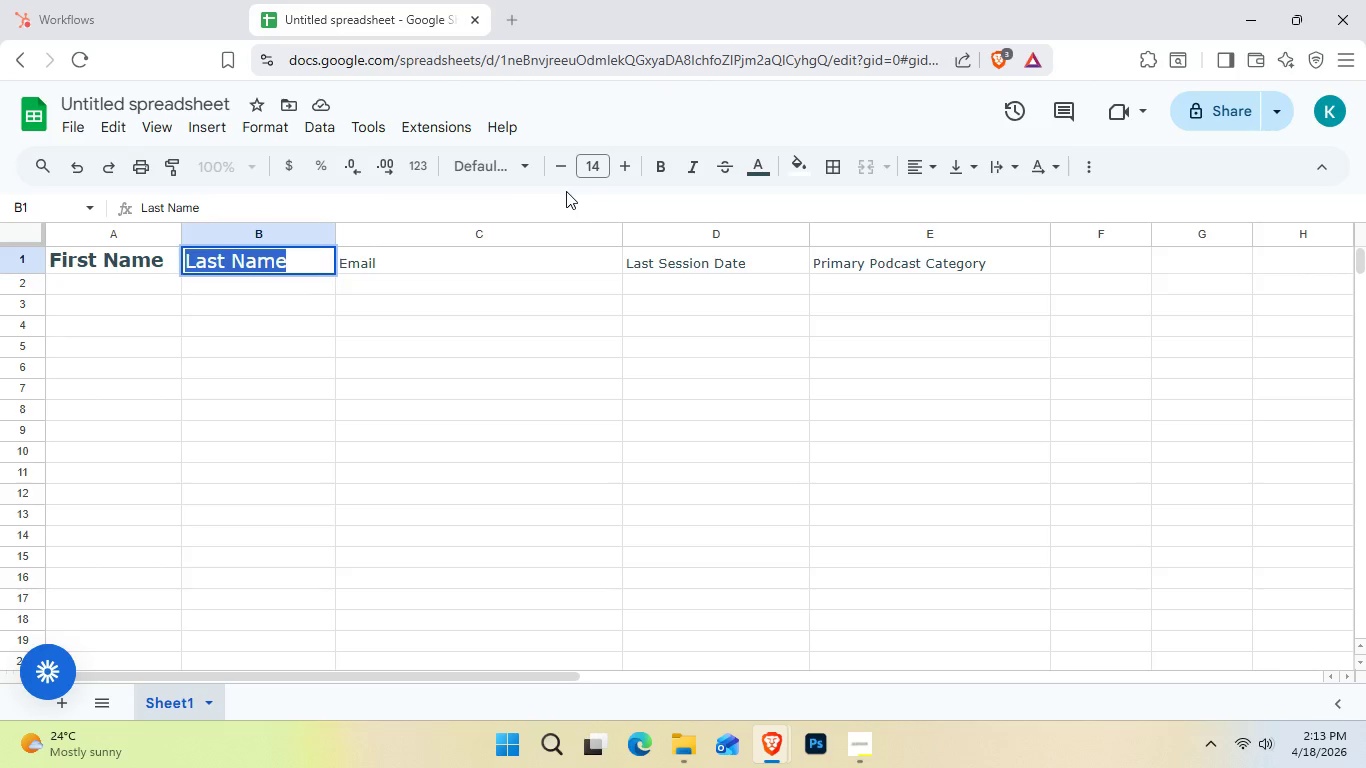 
left_click([668, 174])
 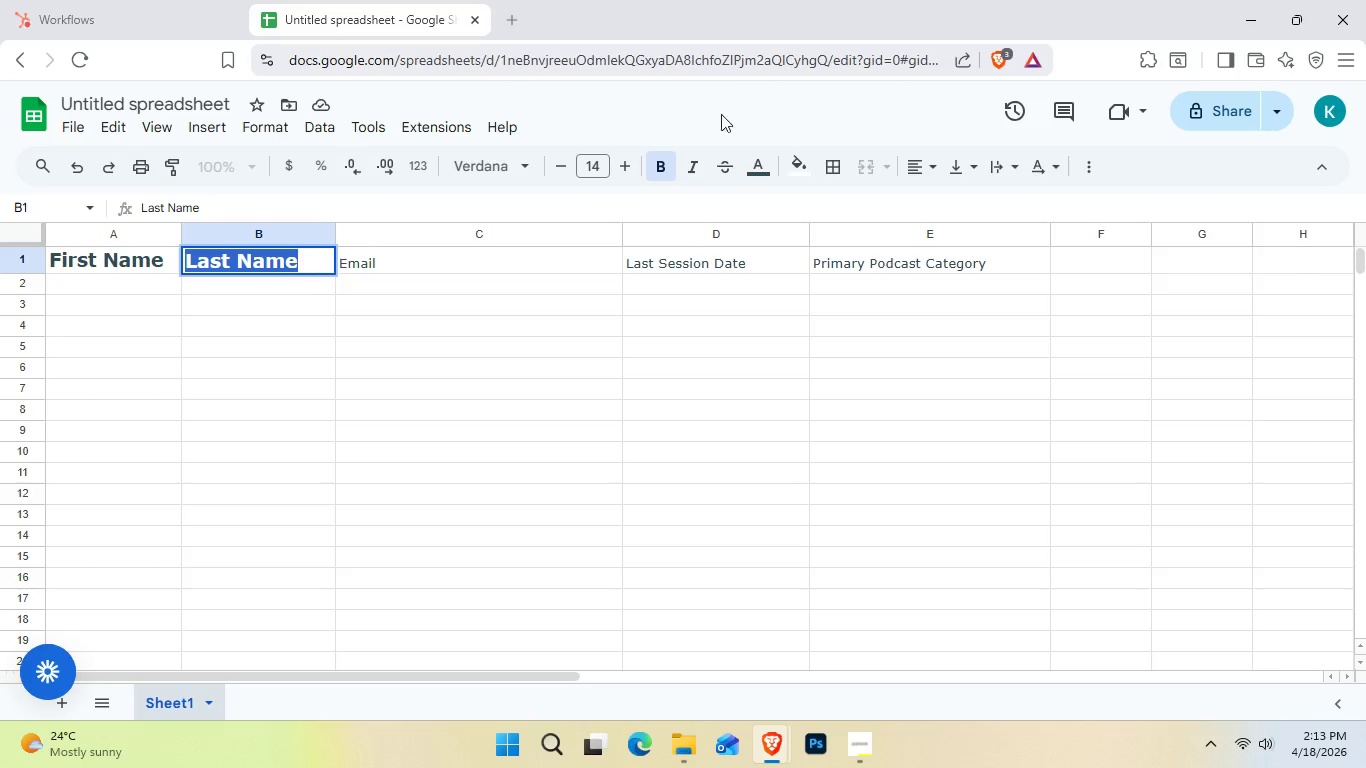 
left_click([485, 257])
 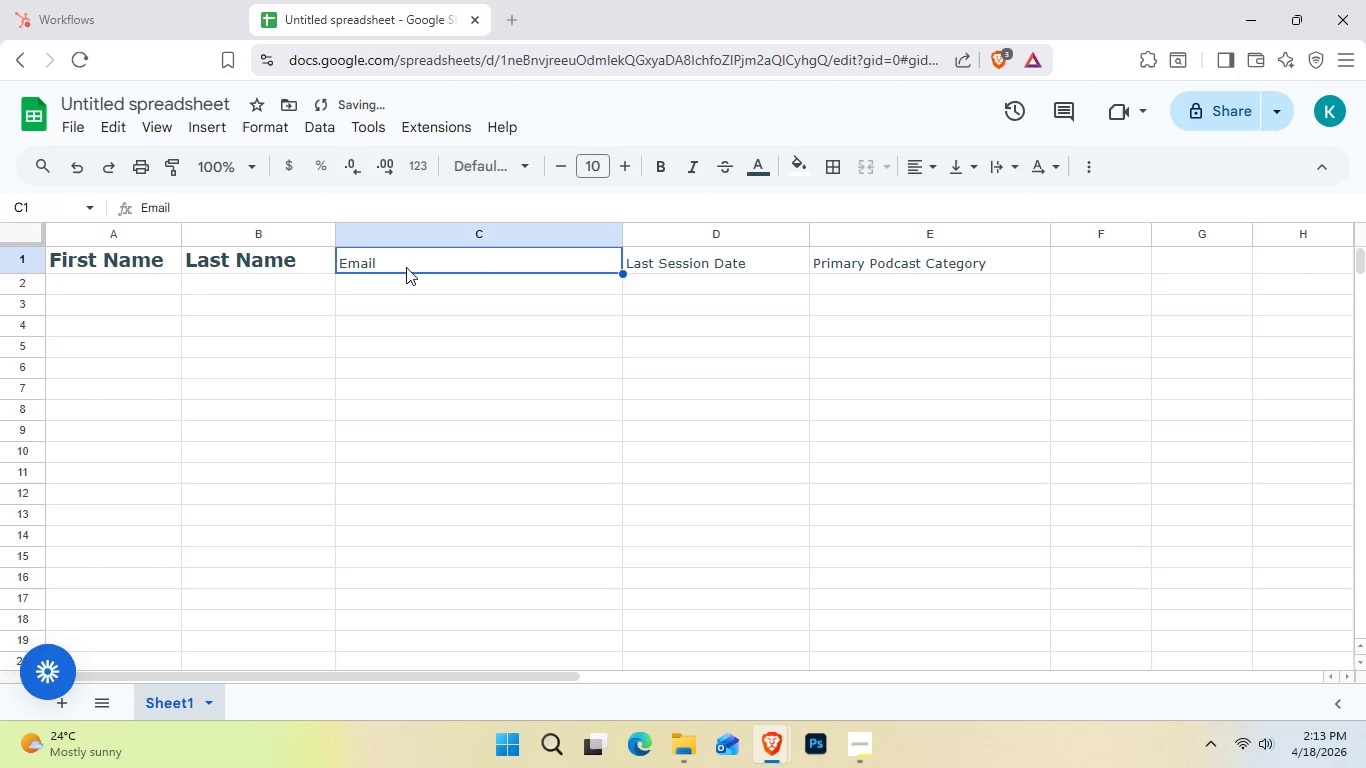 
double_click([405, 267])
 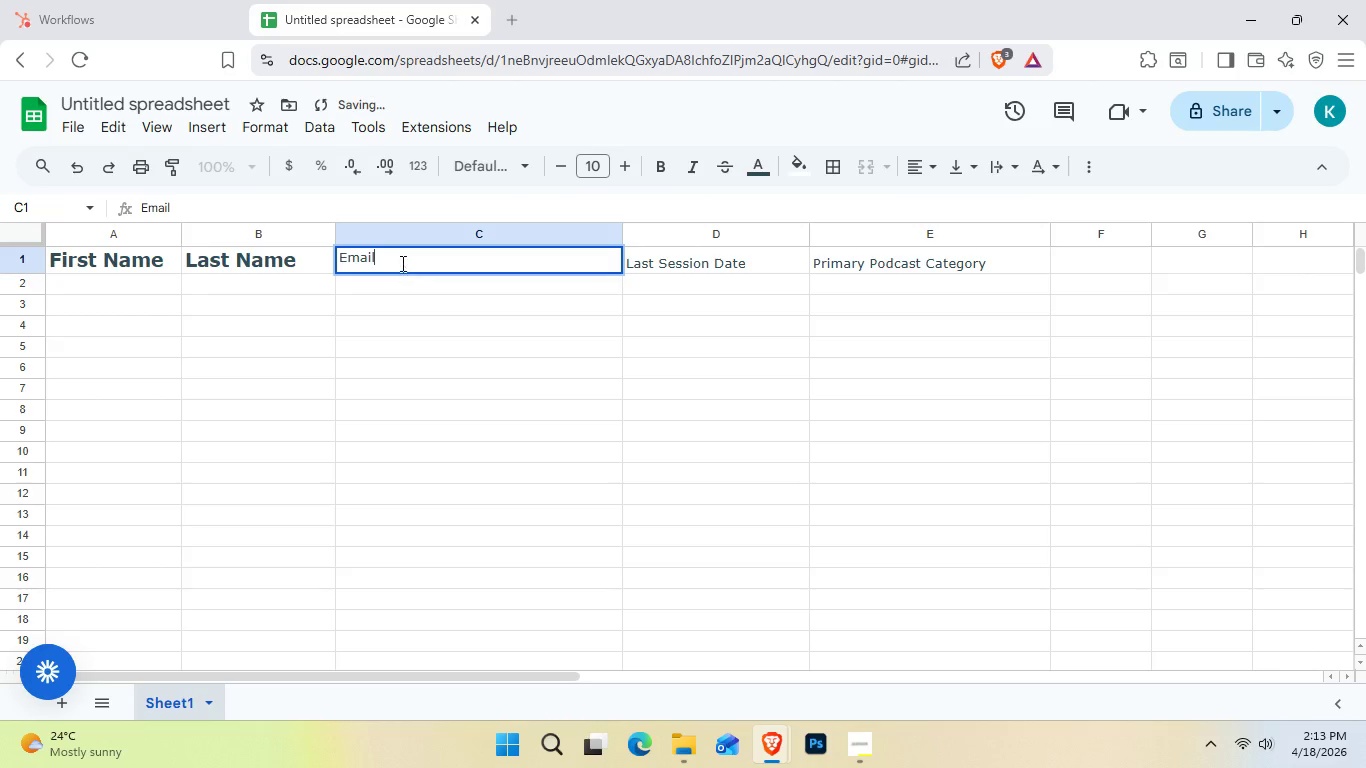 
left_click_drag(start_coordinate=[401, 262], to_coordinate=[286, 255])
 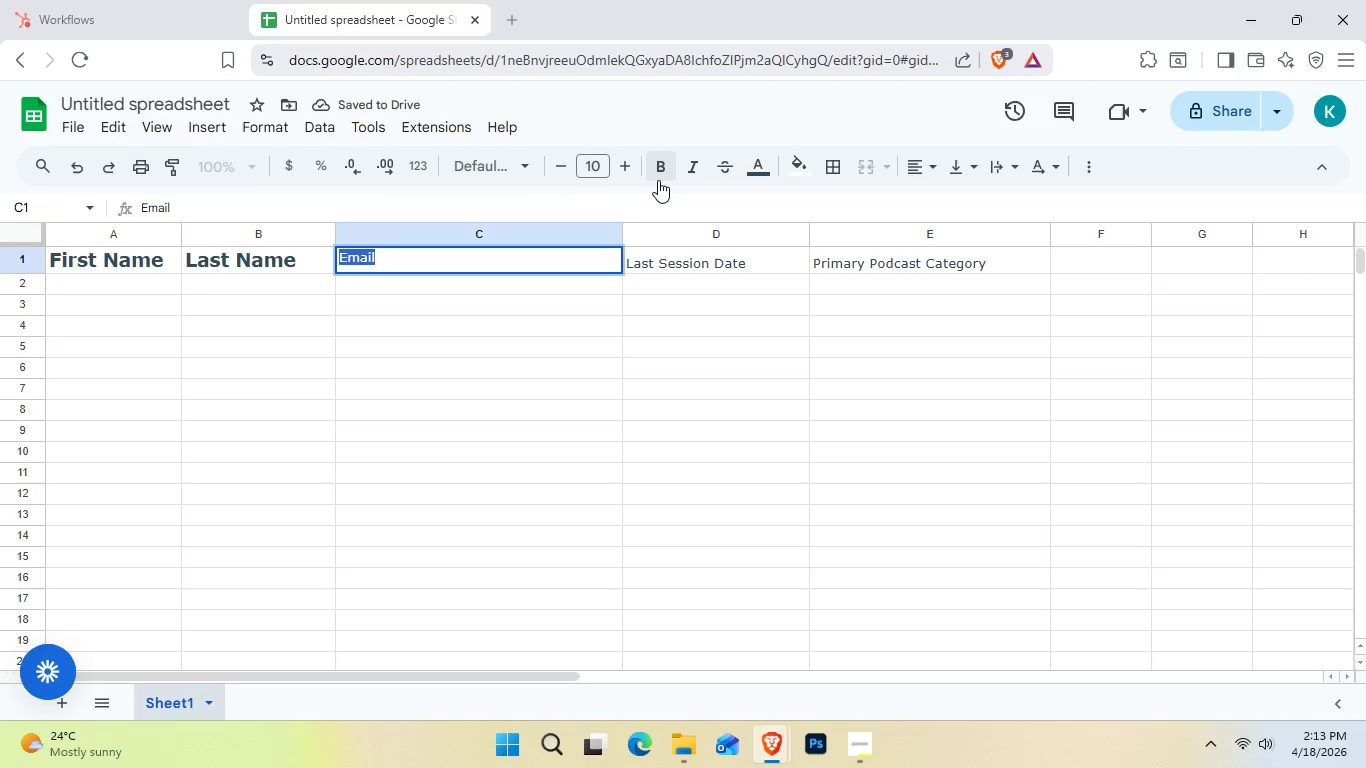 
left_click([658, 176])
 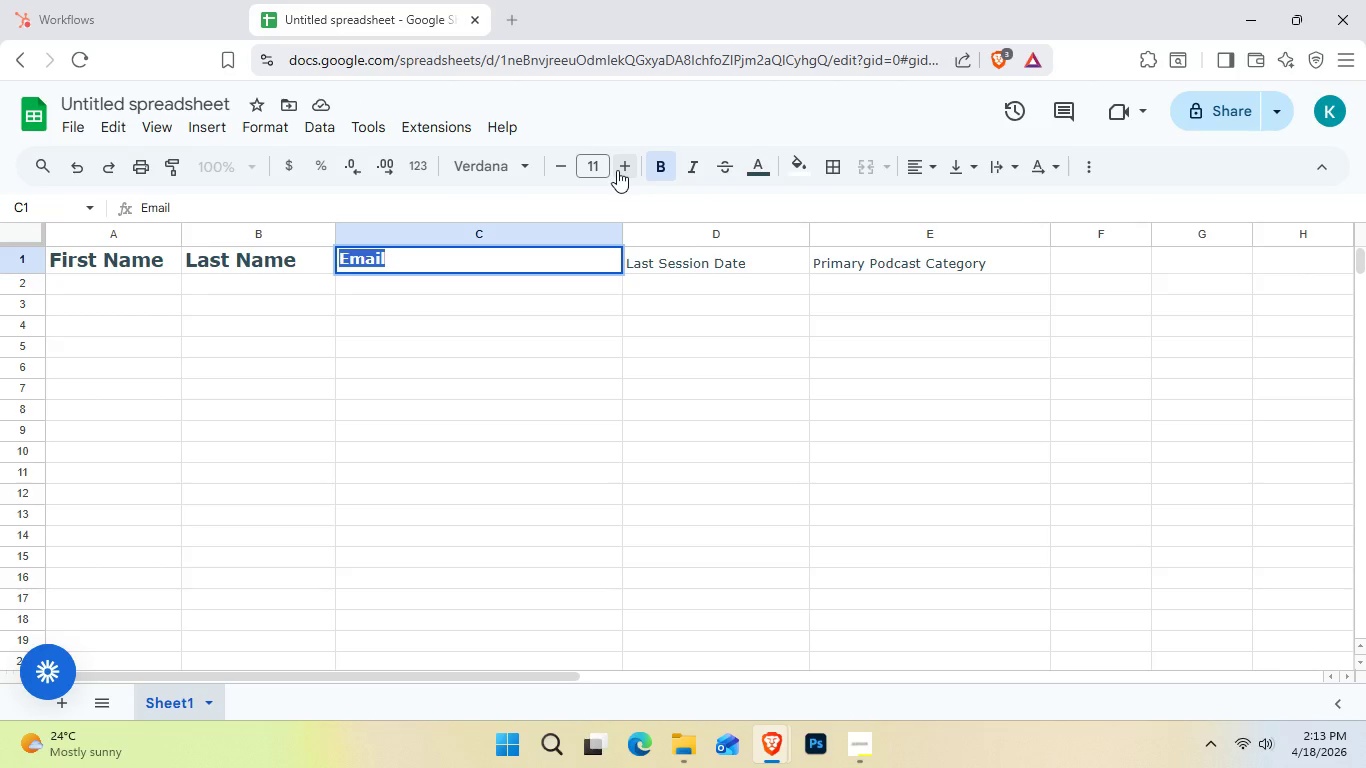 
left_click([617, 170])
 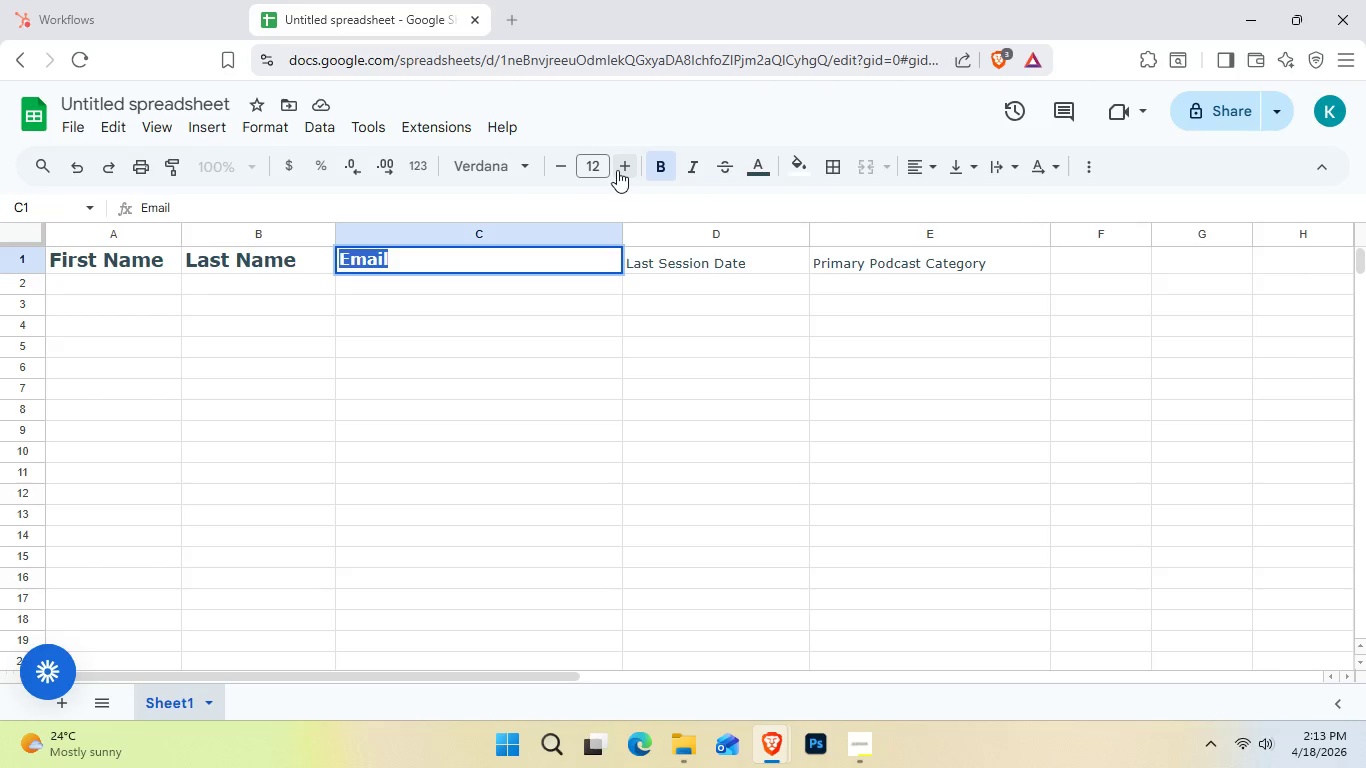 
left_click([617, 170])
 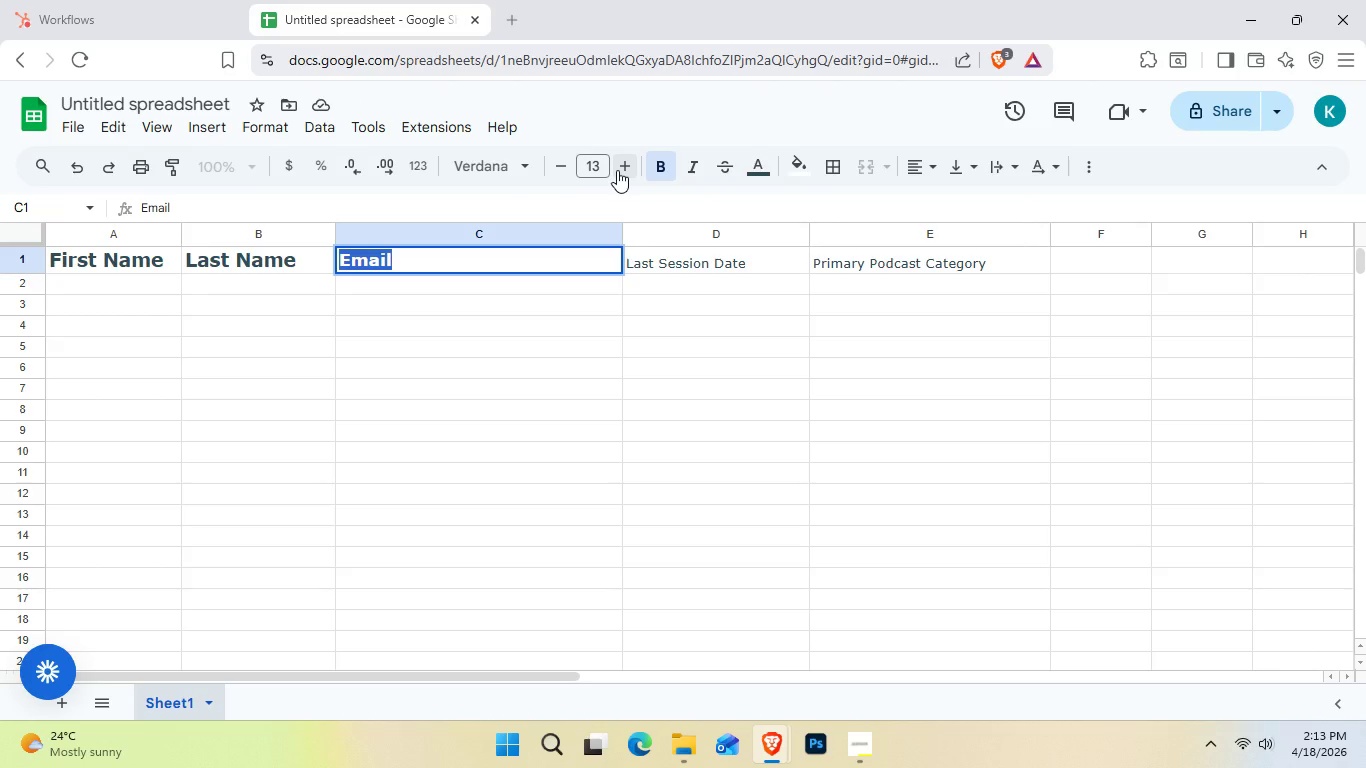 
wait(5.47)
 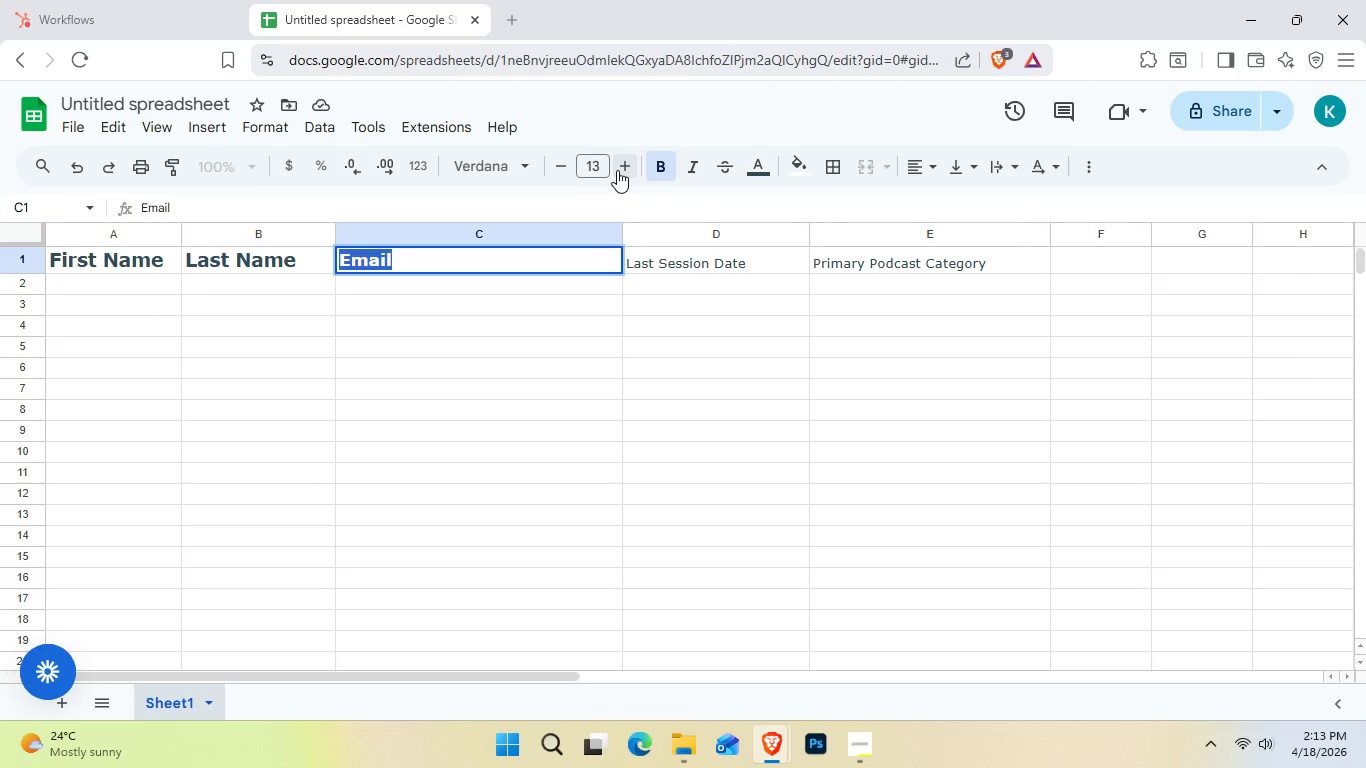 
left_click([612, 172])
 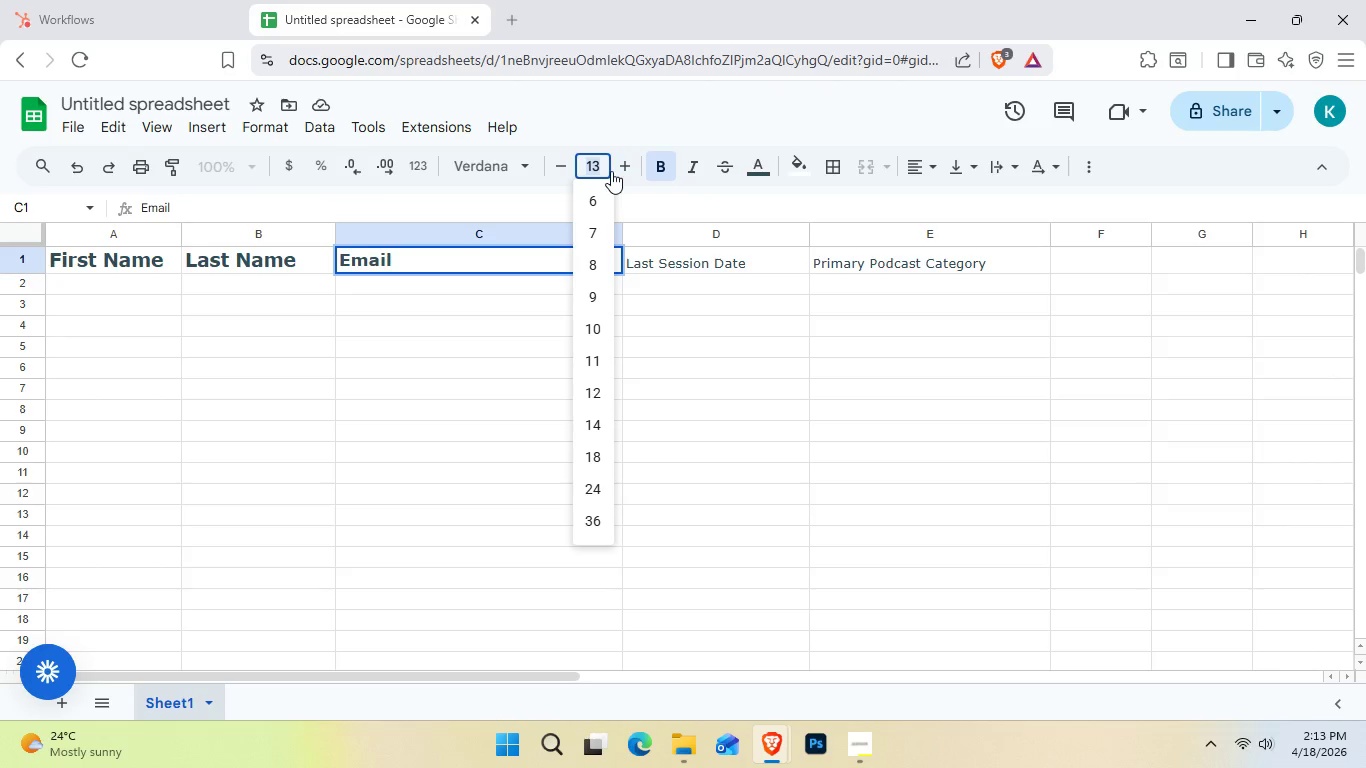 
left_click([618, 162])
 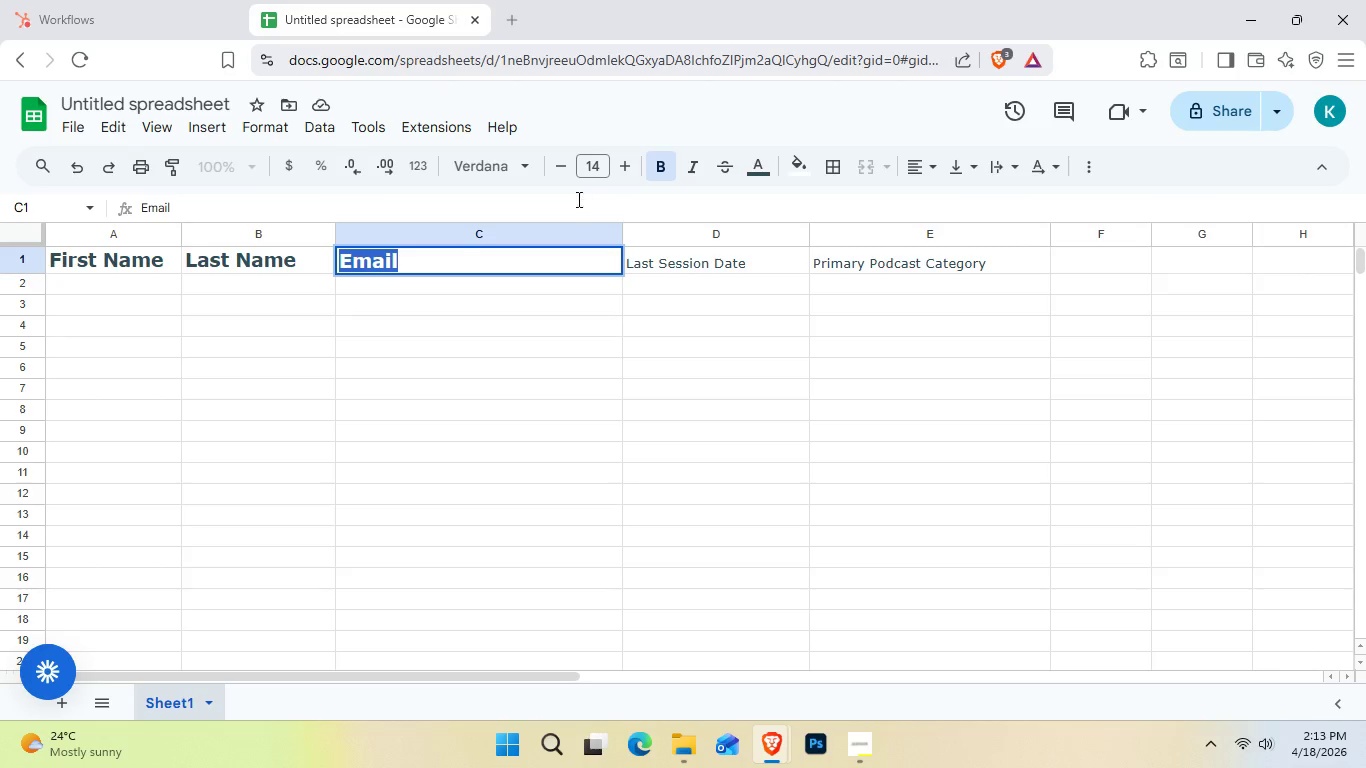 
left_click_drag(start_coordinate=[275, 246], to_coordinate=[269, 246])
 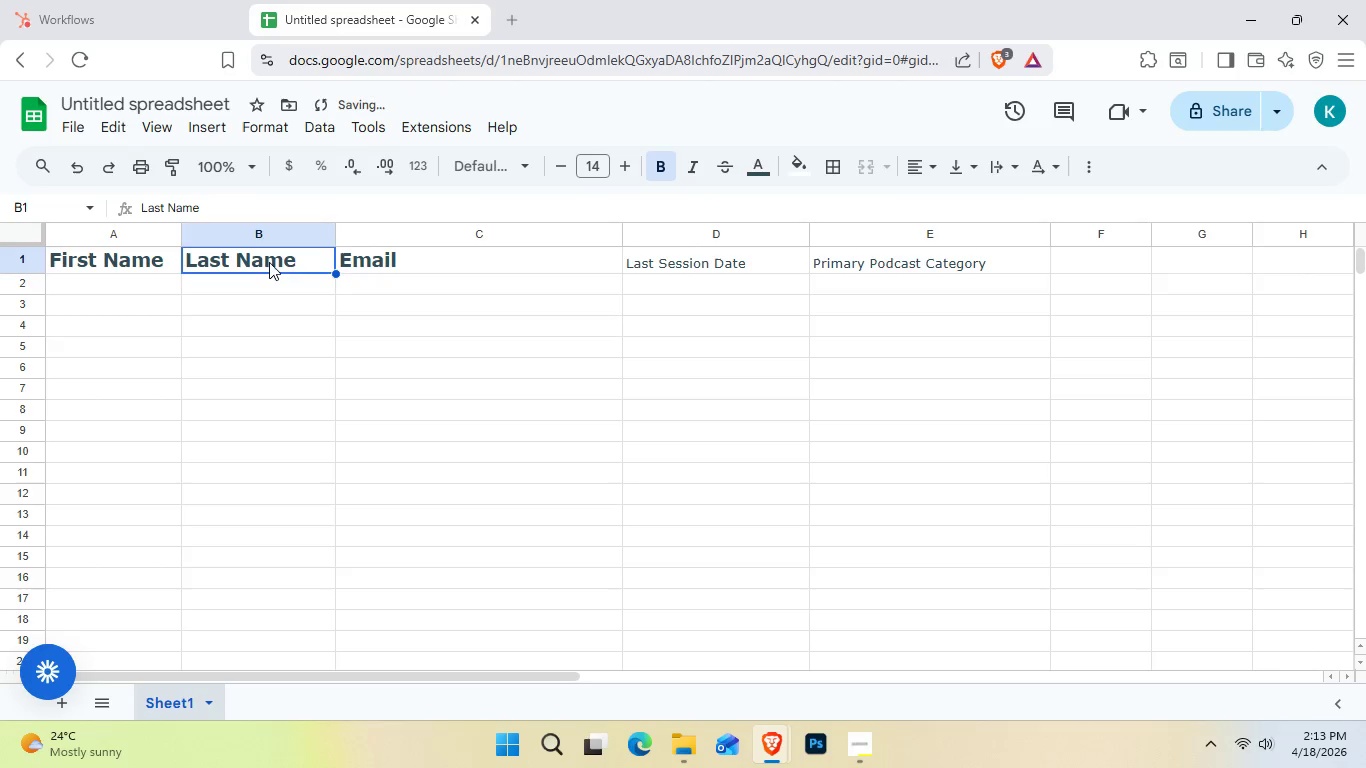 
double_click([269, 262])
 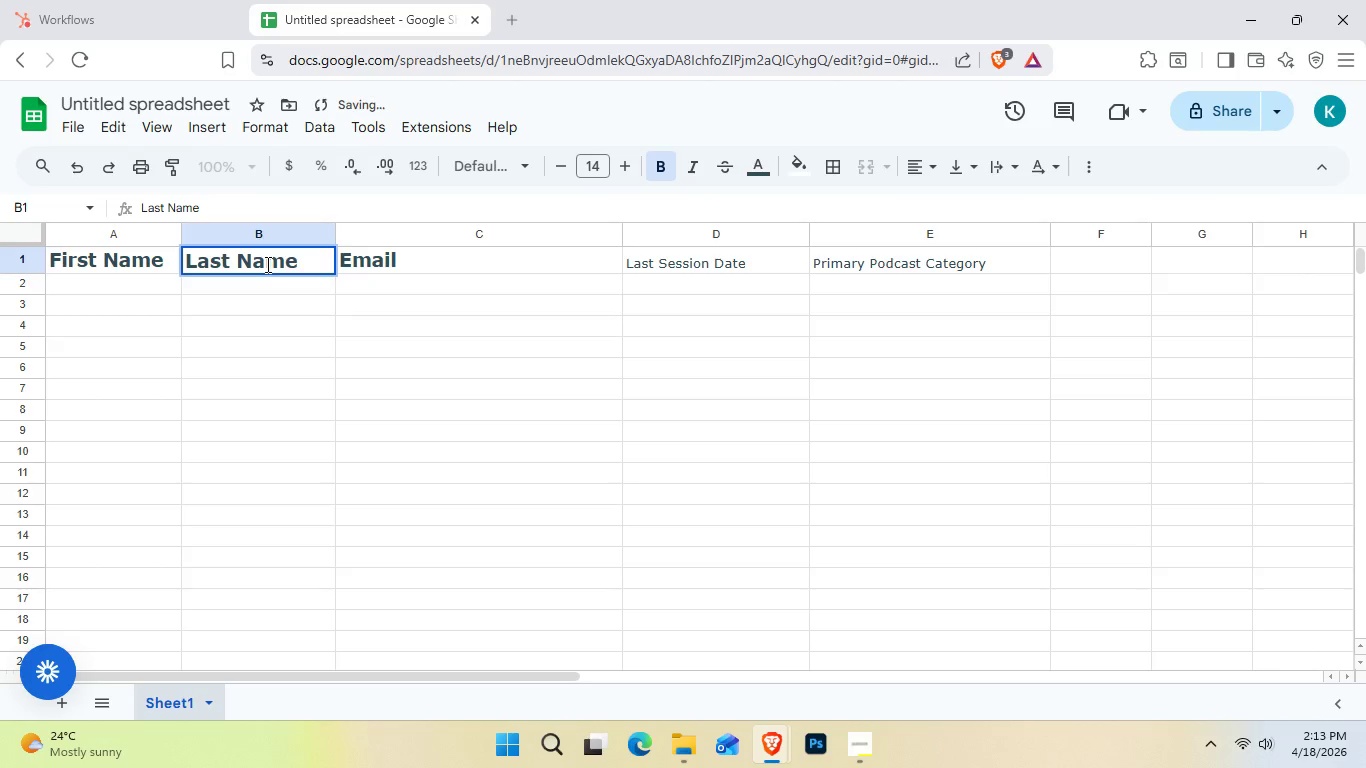 
double_click([266, 264])
 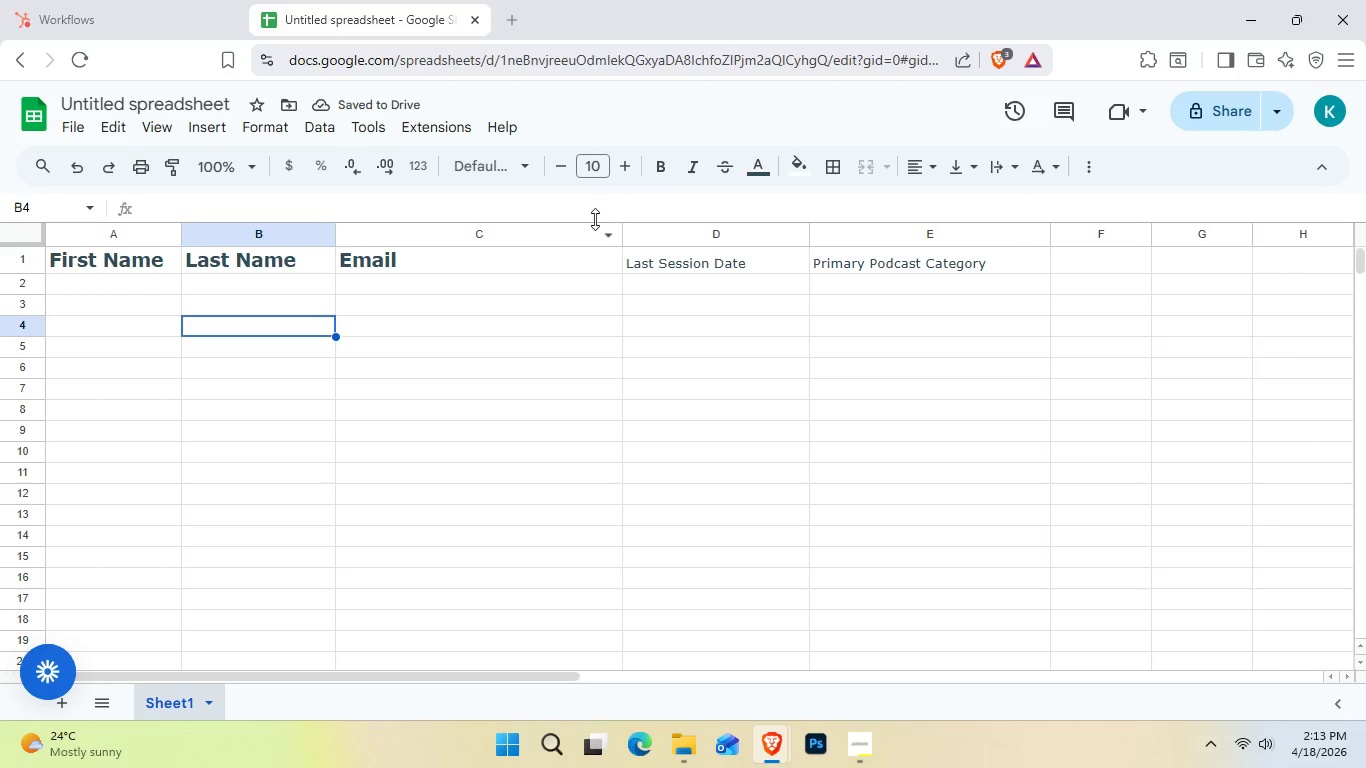 
left_click([471, 265])
 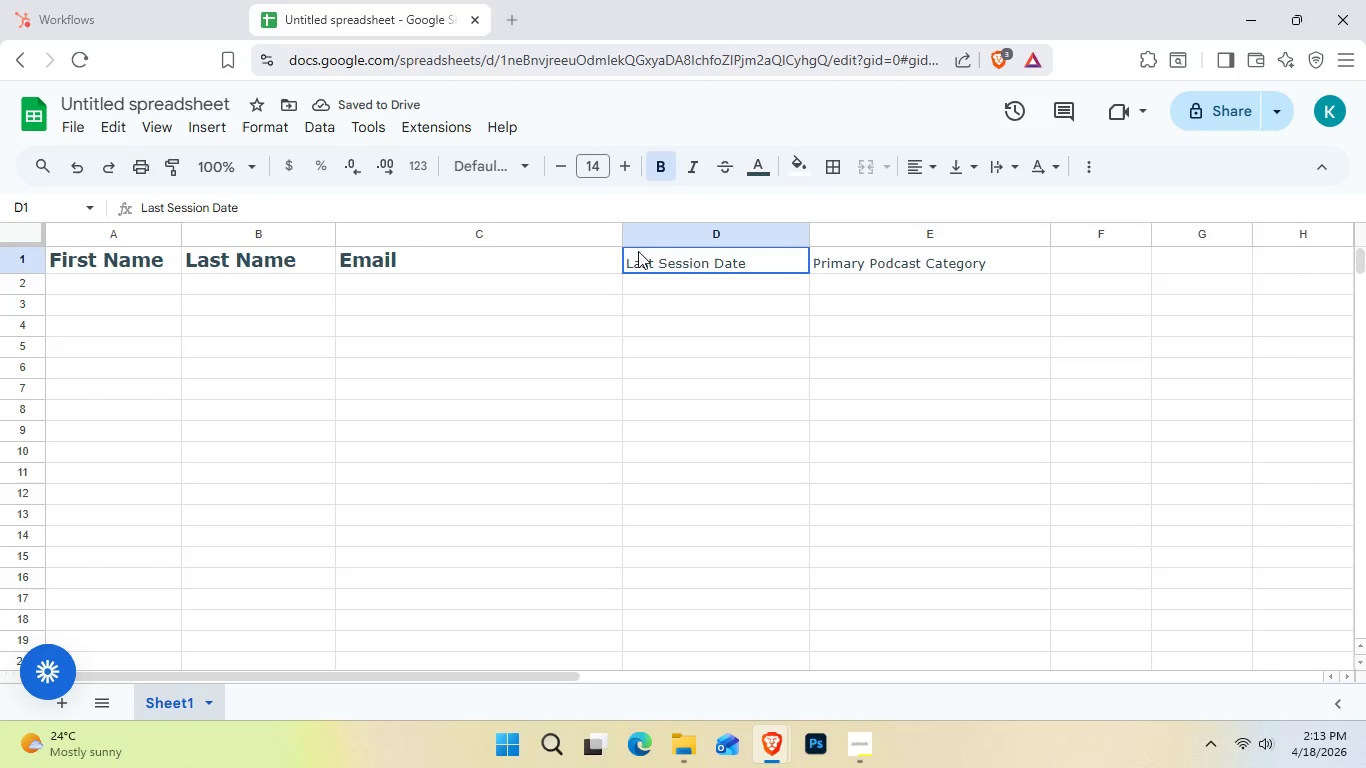 
double_click([638, 251])
 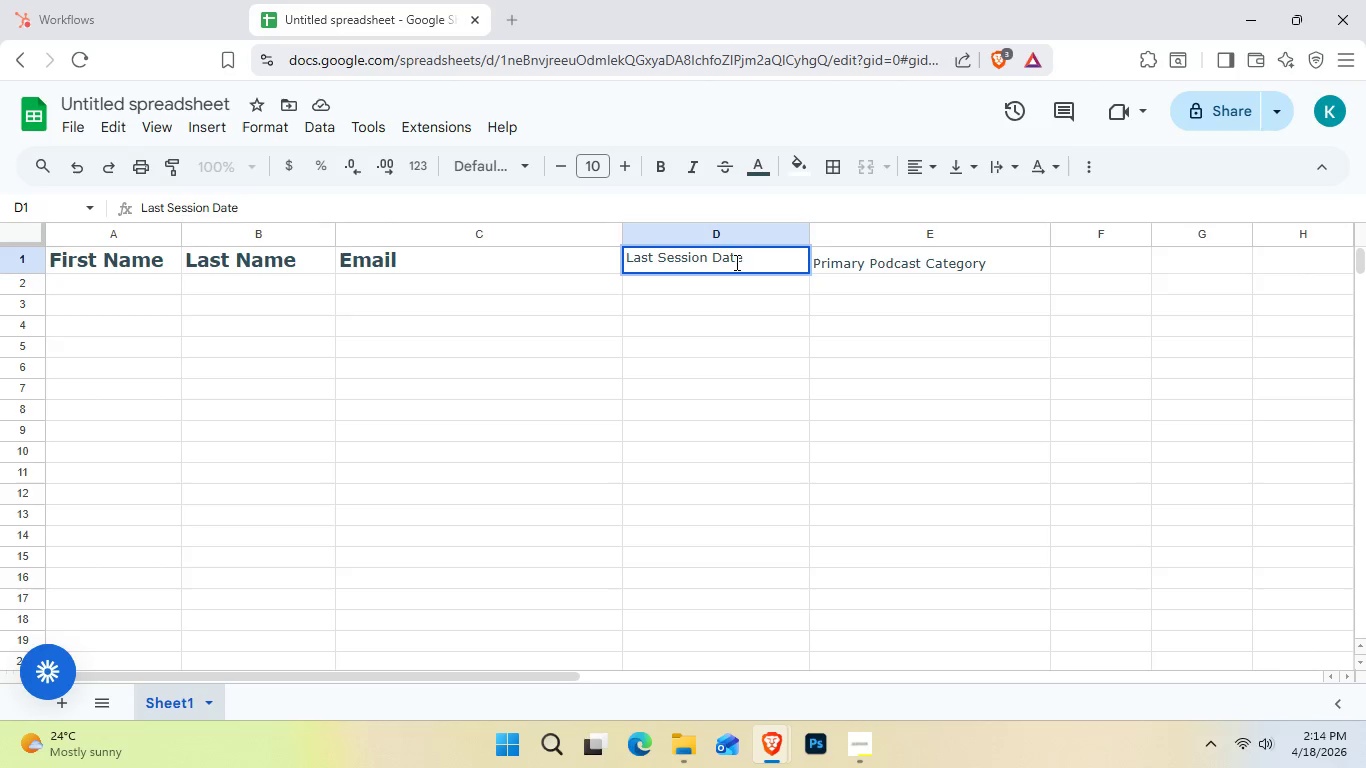 
left_click_drag(start_coordinate=[747, 261], to_coordinate=[592, 265])
 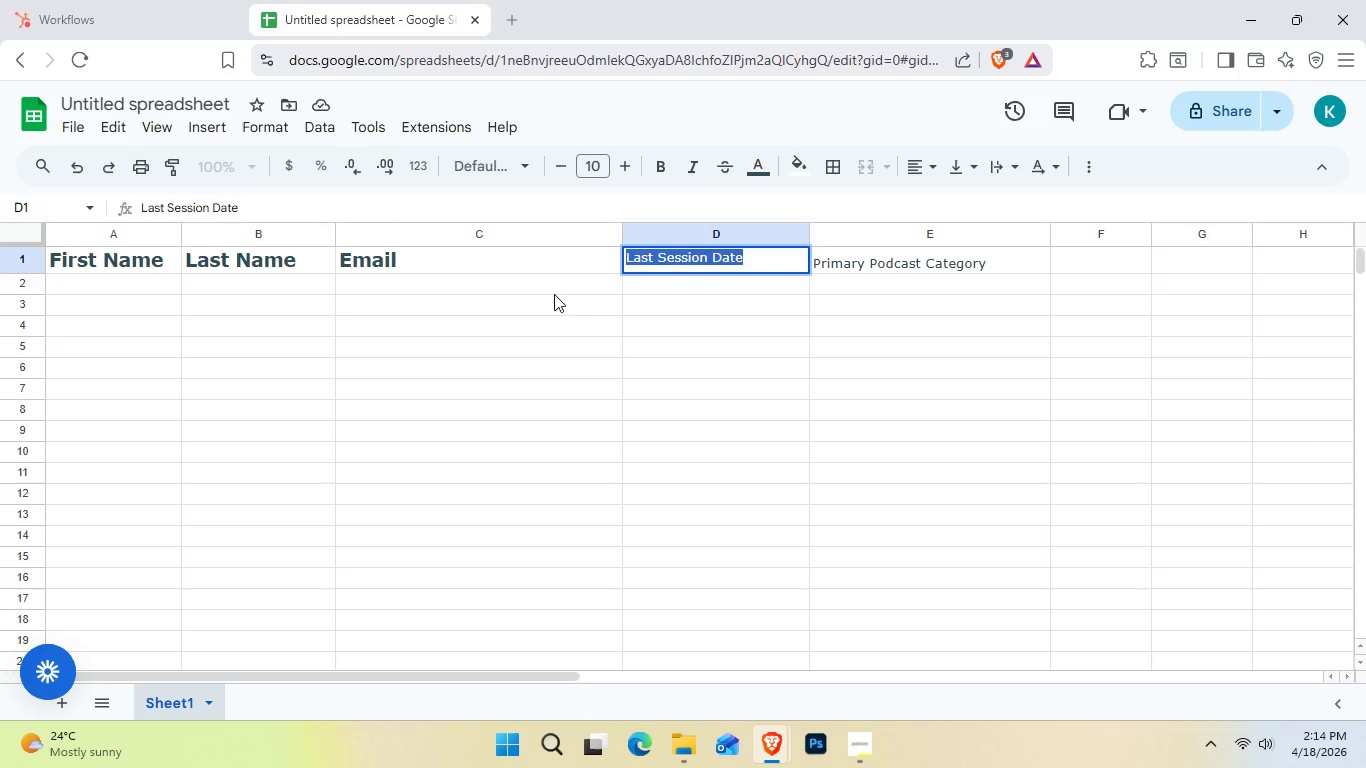 
wait(8.06)
 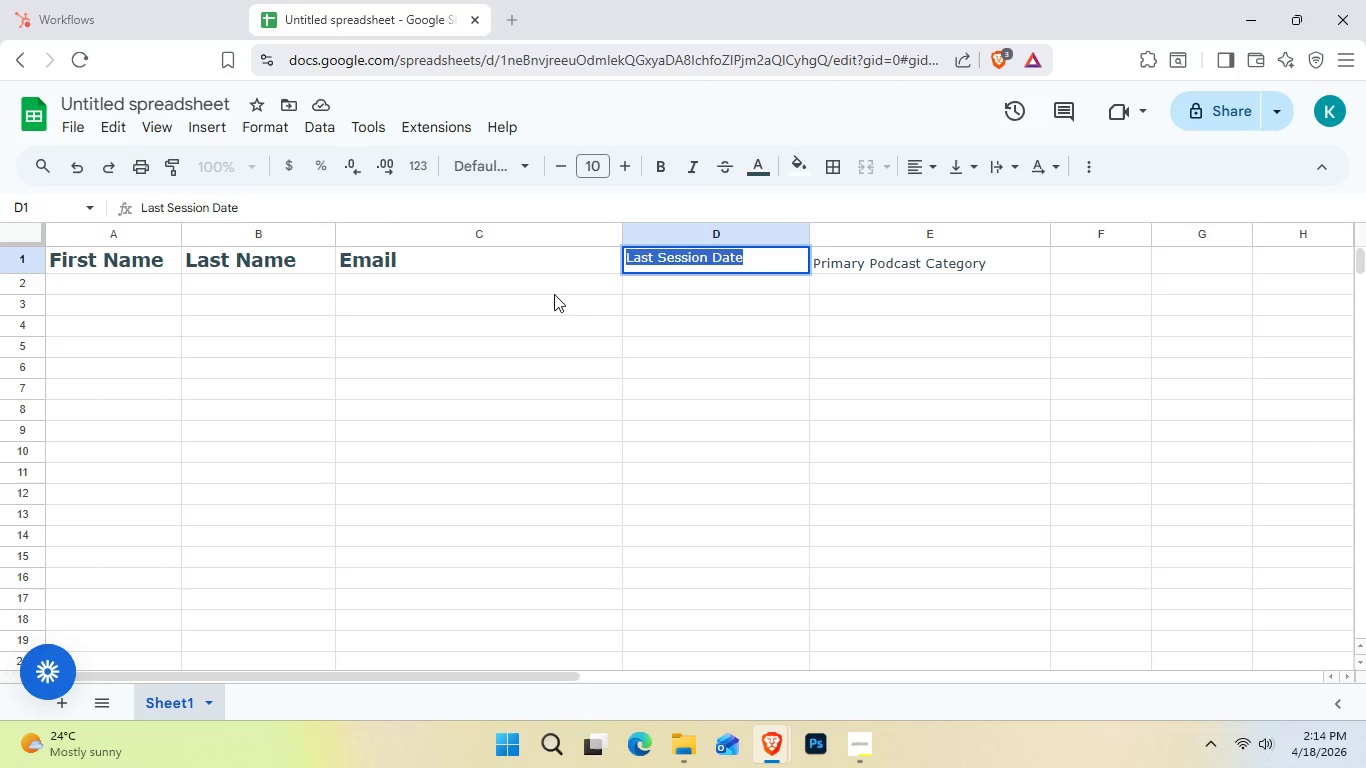 
left_click([616, 160])
 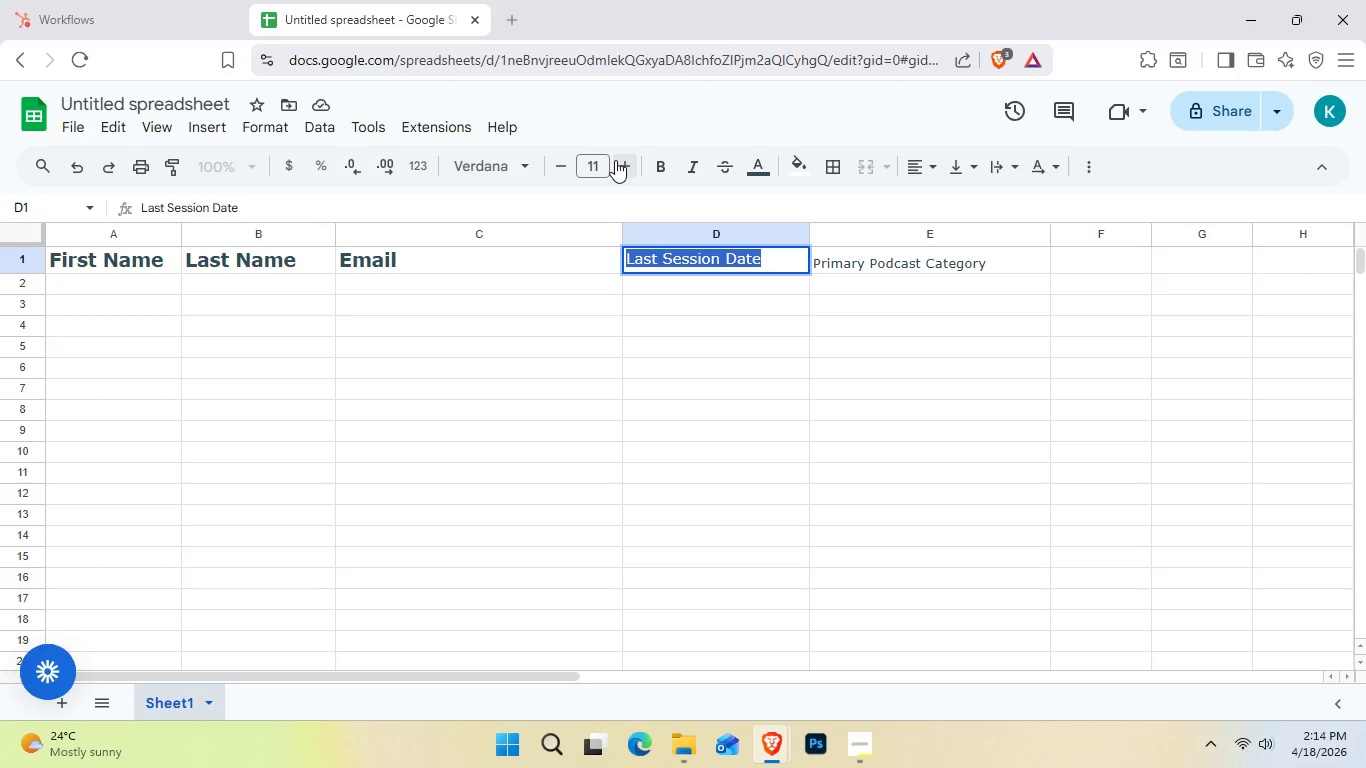 
left_click([615, 160])
 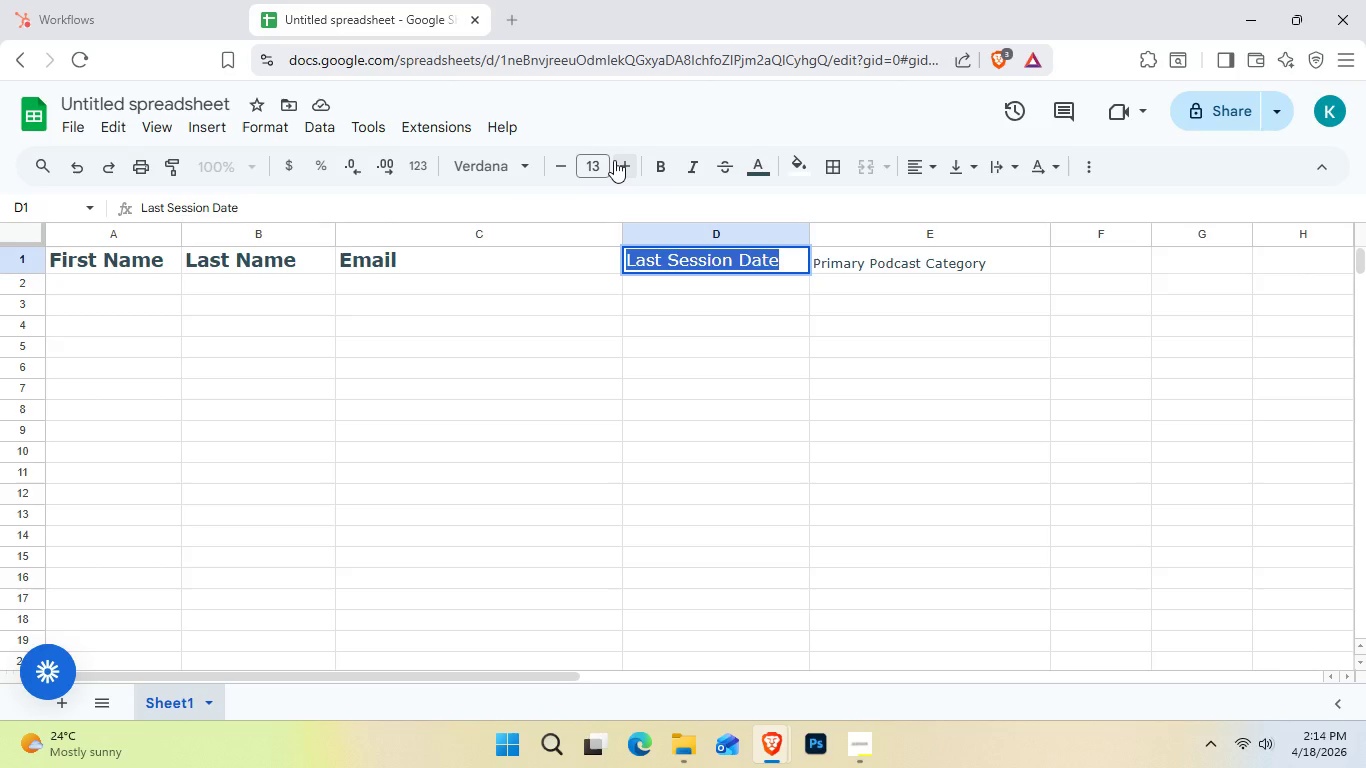 
left_click([614, 160])
 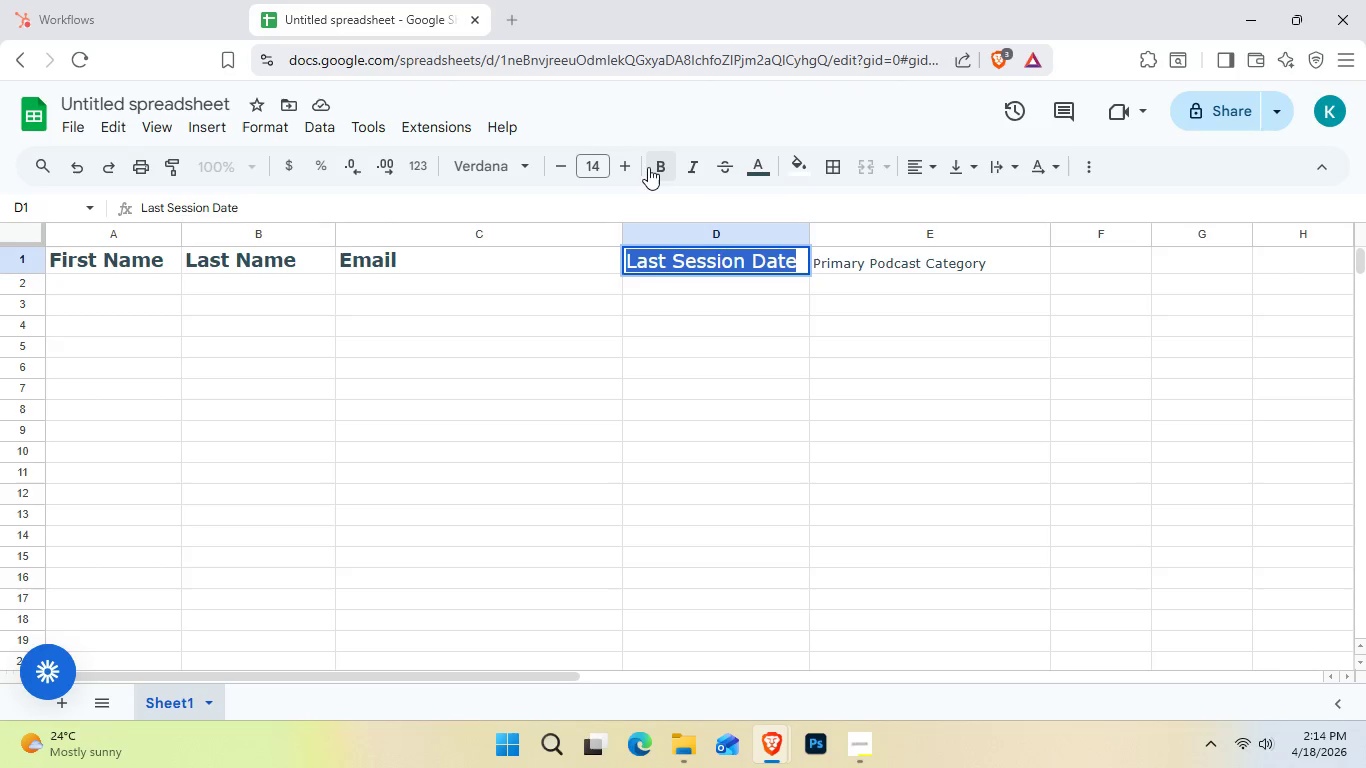 
left_click([646, 161])
 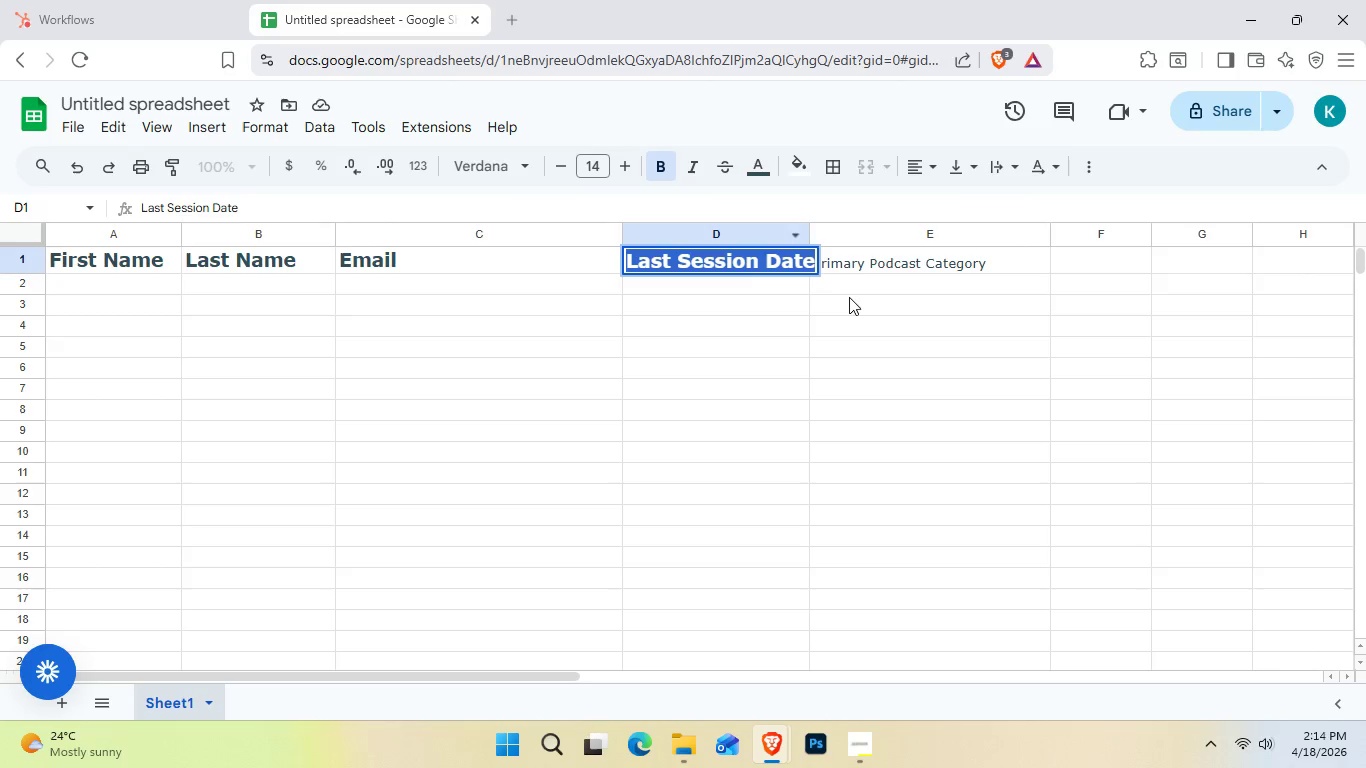 
left_click_drag(start_coordinate=[847, 260], to_coordinate=[841, 263])
 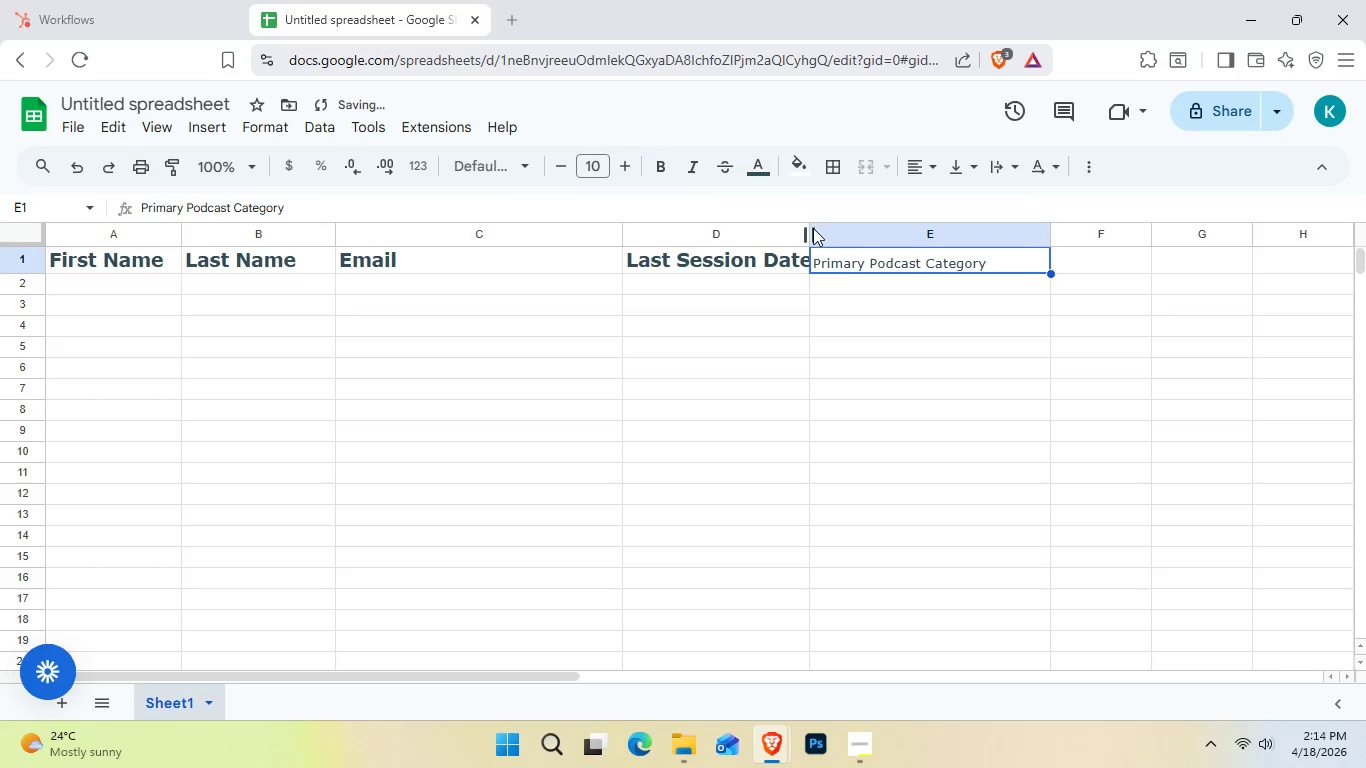 
left_click_drag(start_coordinate=[811, 237], to_coordinate=[852, 238])
 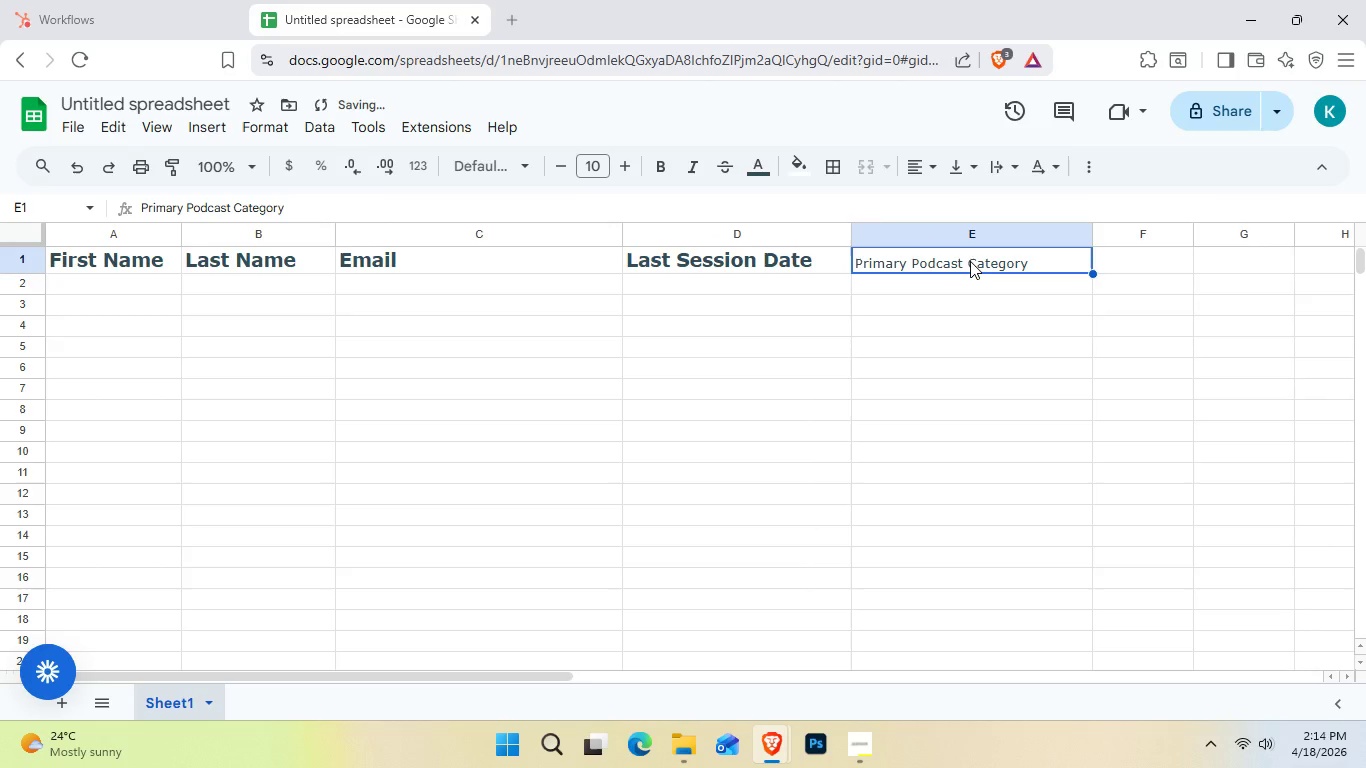 
double_click([970, 261])
 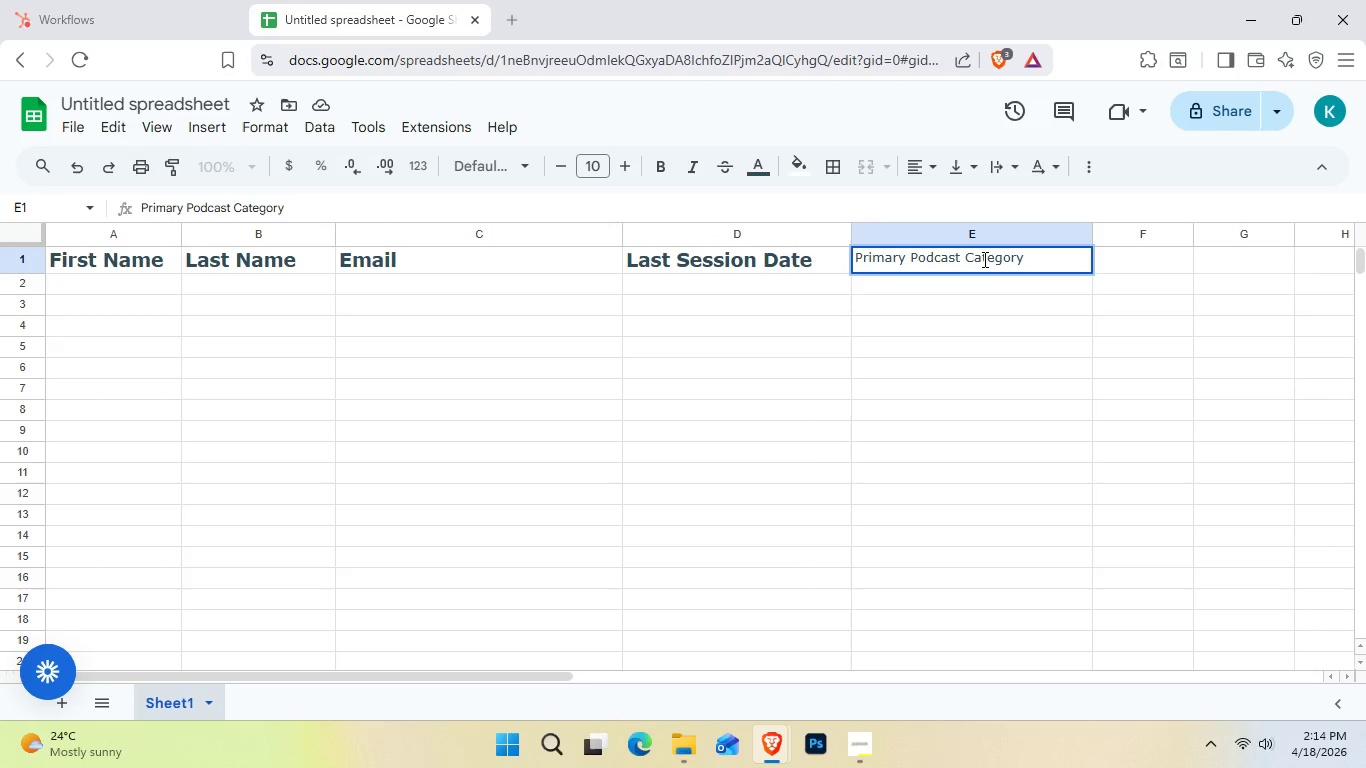 
wait(6.7)
 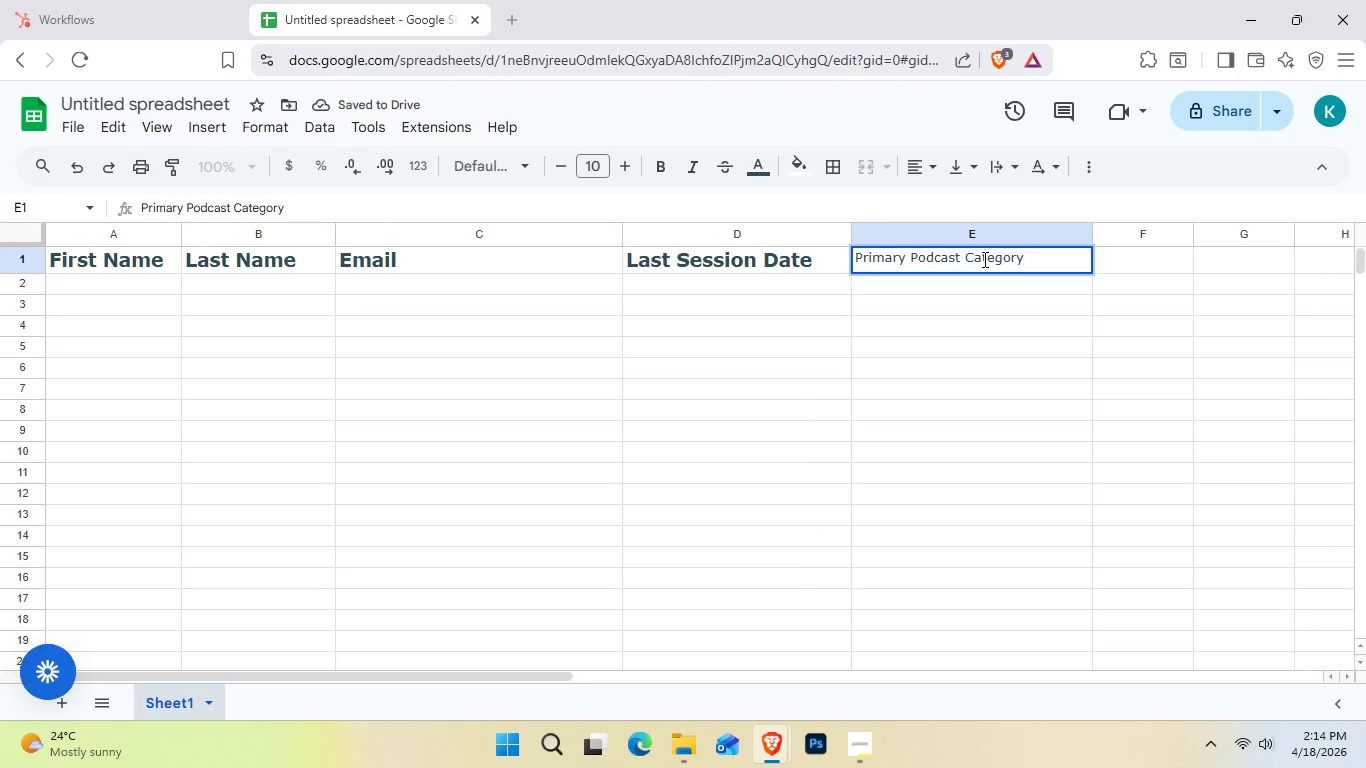 
left_click_drag(start_coordinate=[1038, 262], to_coordinate=[826, 256])
 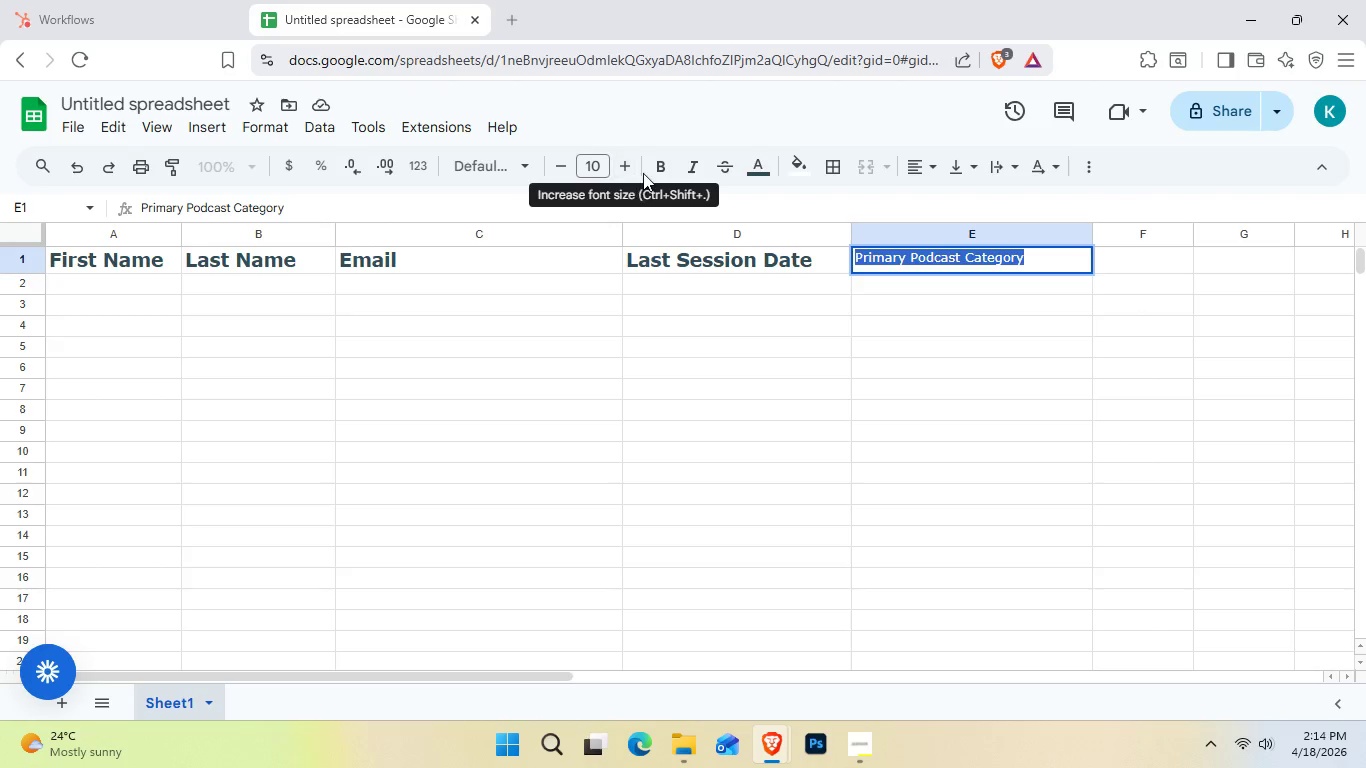 
left_click([646, 172])
 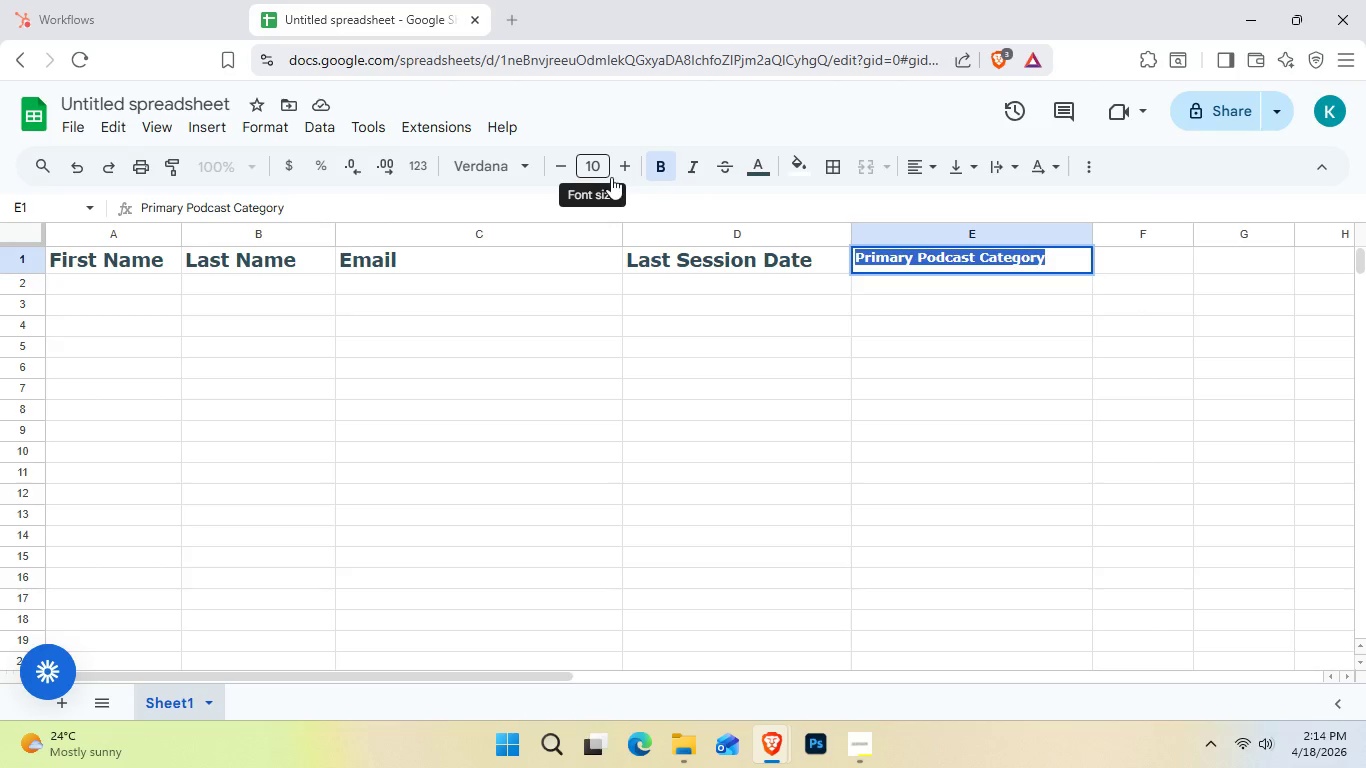 
left_click([623, 164])
 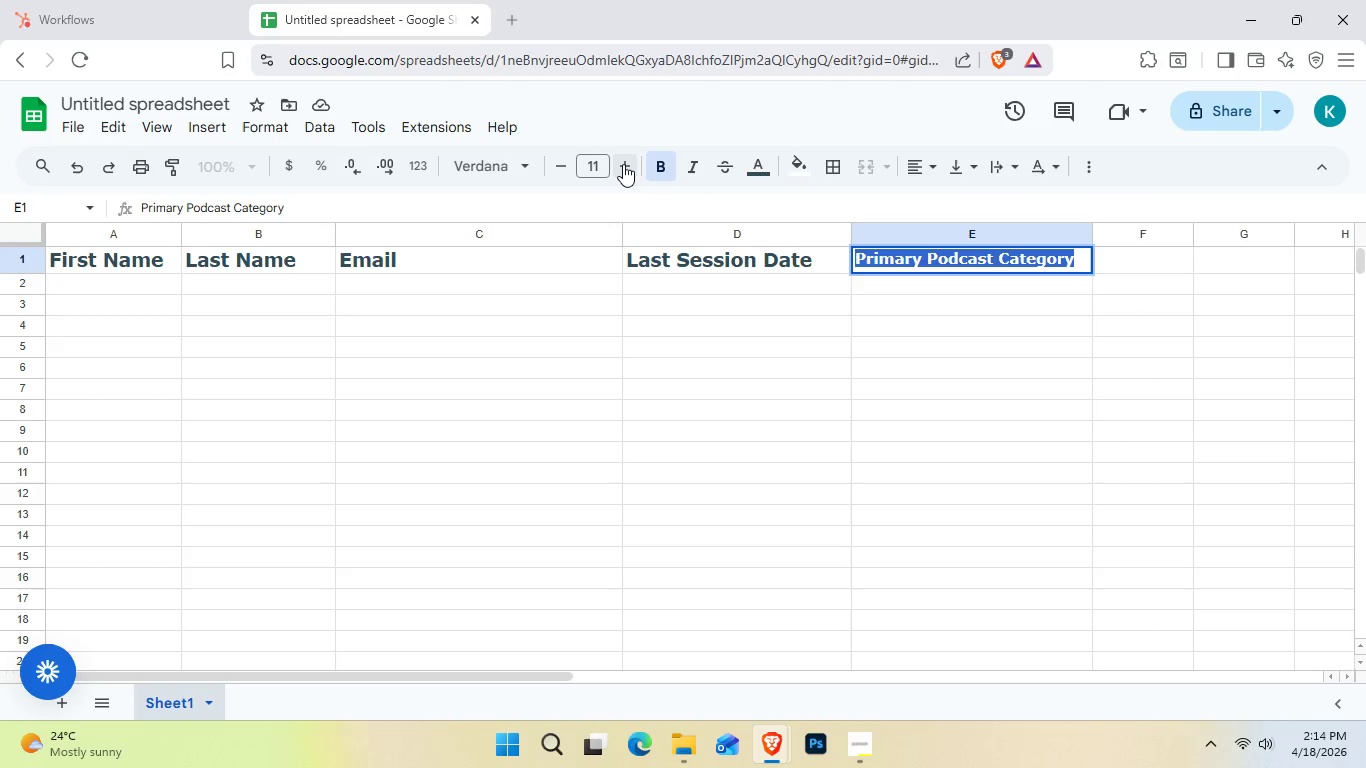 
left_click([623, 164])
 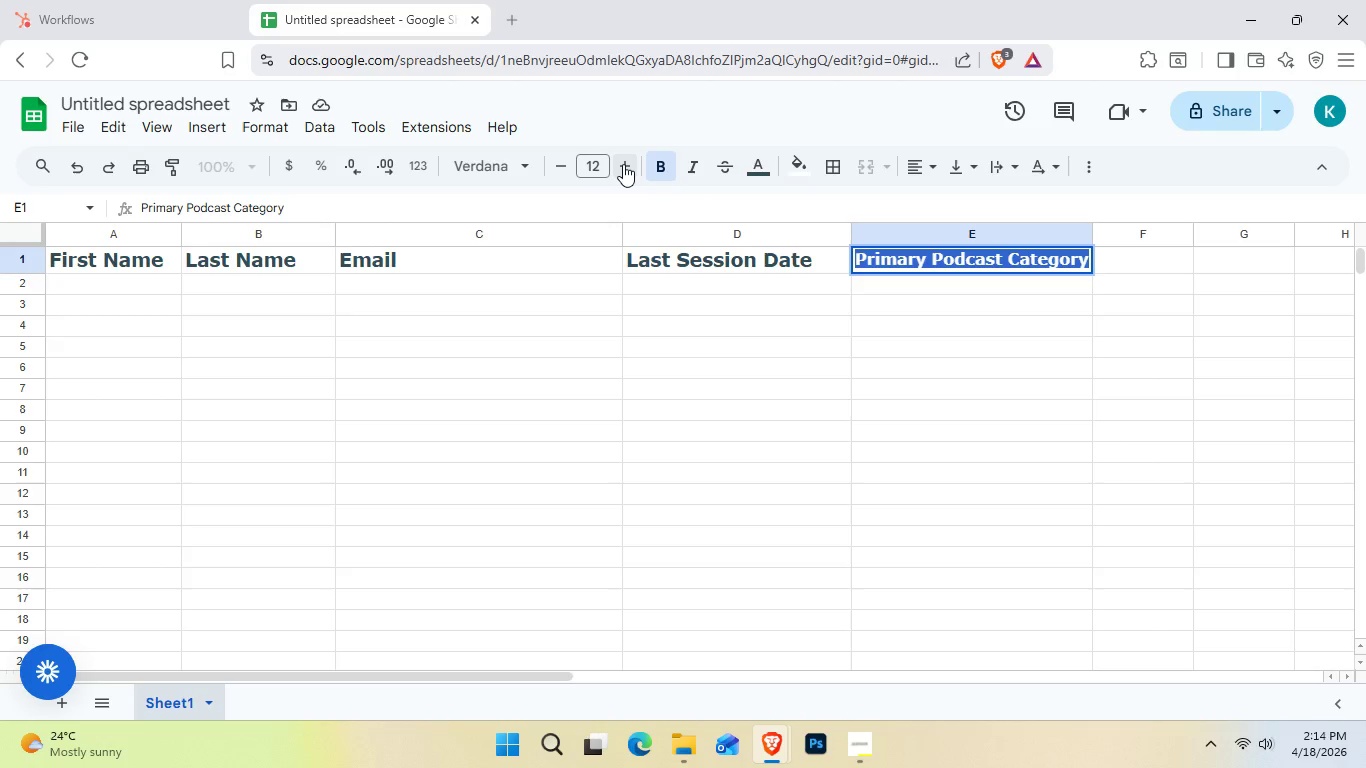 
left_click([623, 164])
 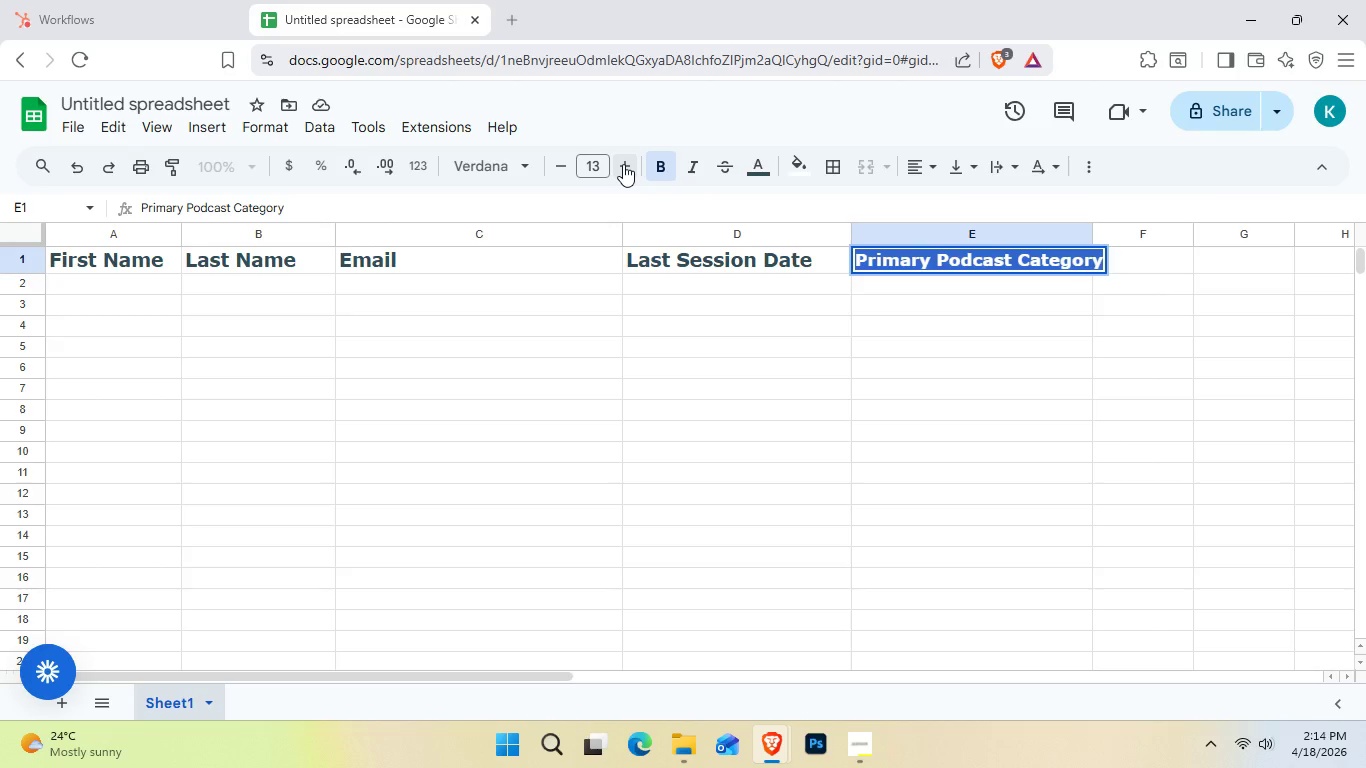 
left_click([623, 164])
 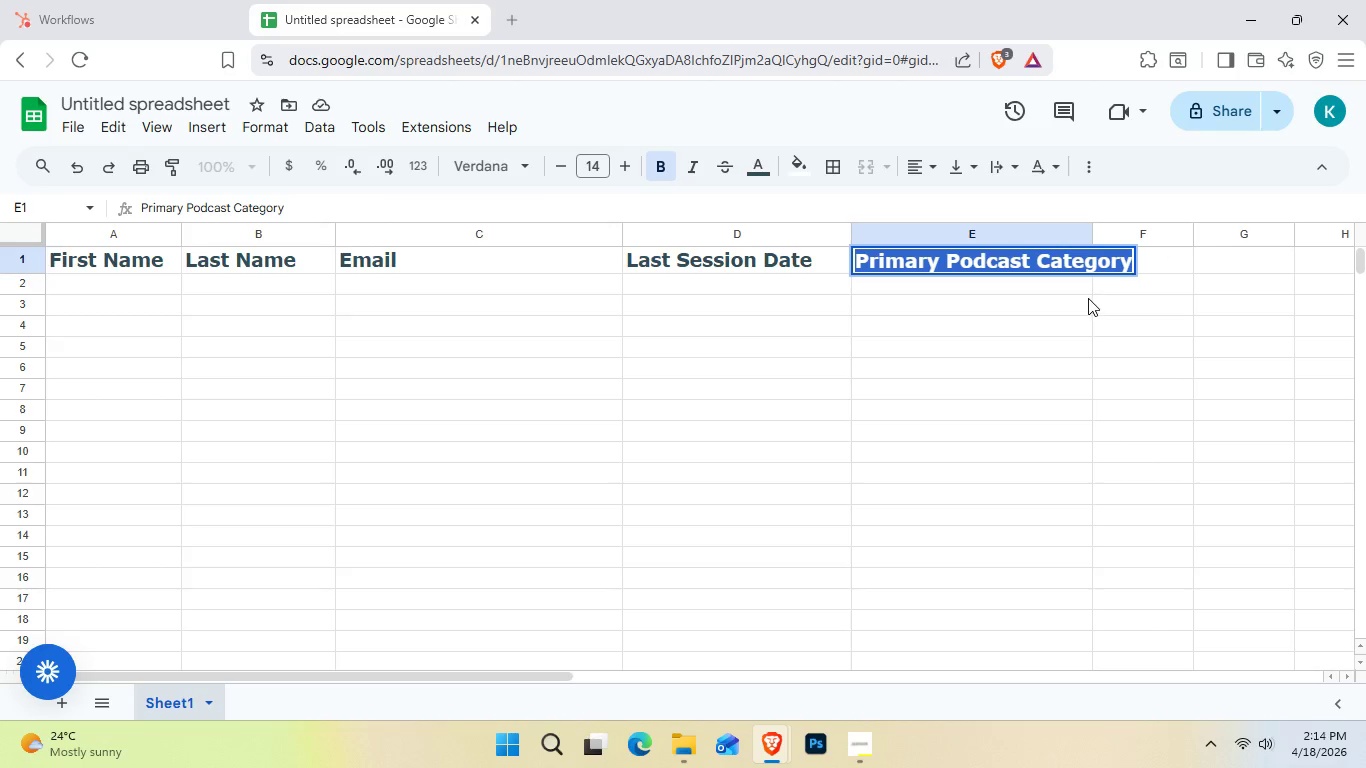 
left_click([1096, 241])
 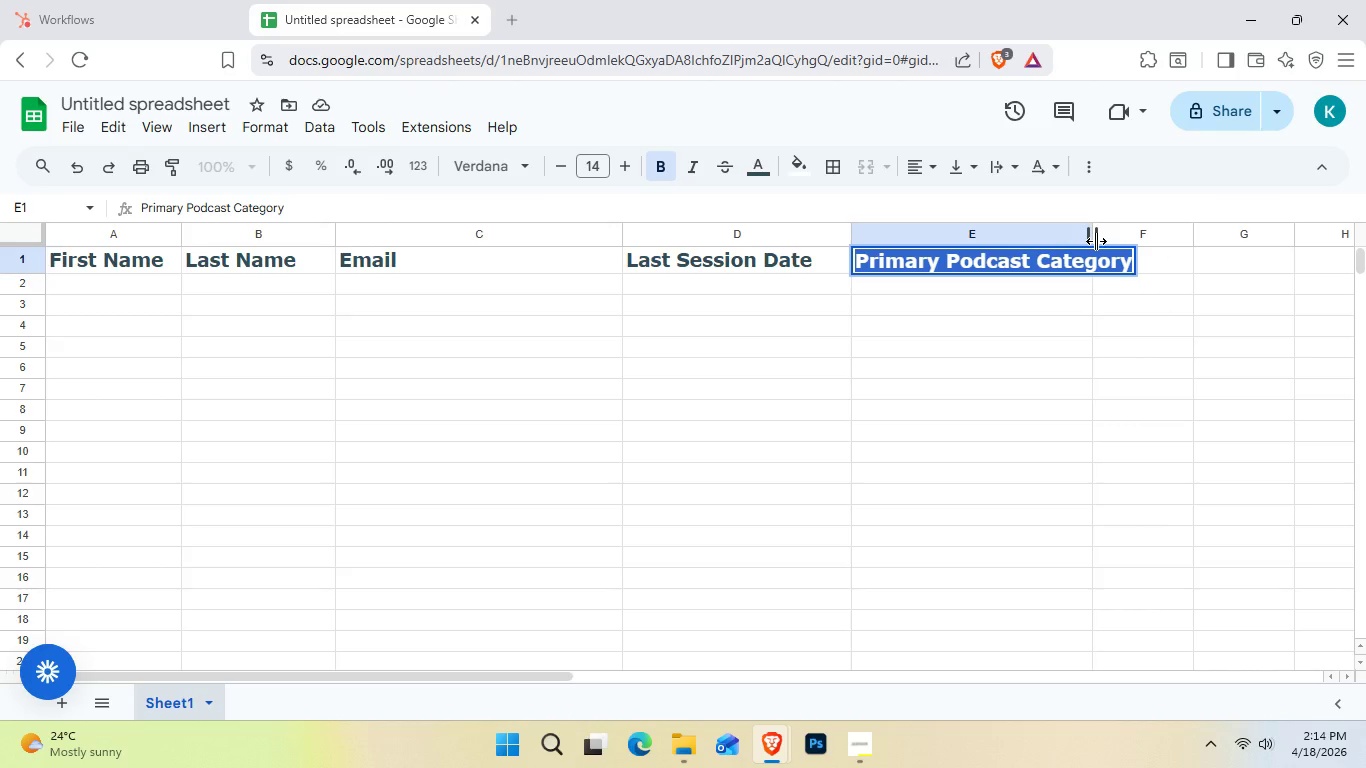 
left_click_drag(start_coordinate=[1096, 241], to_coordinate=[1172, 302])
 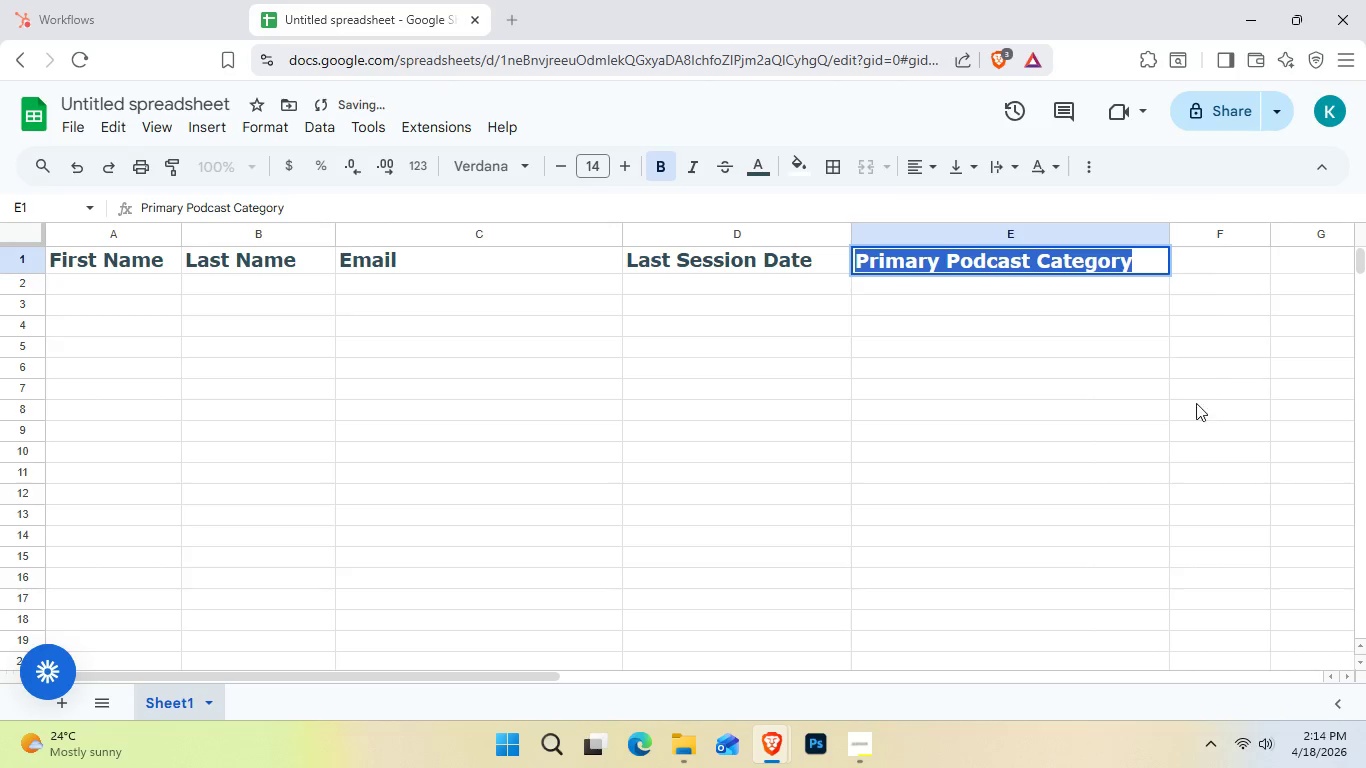 
left_click([1095, 441])
 